 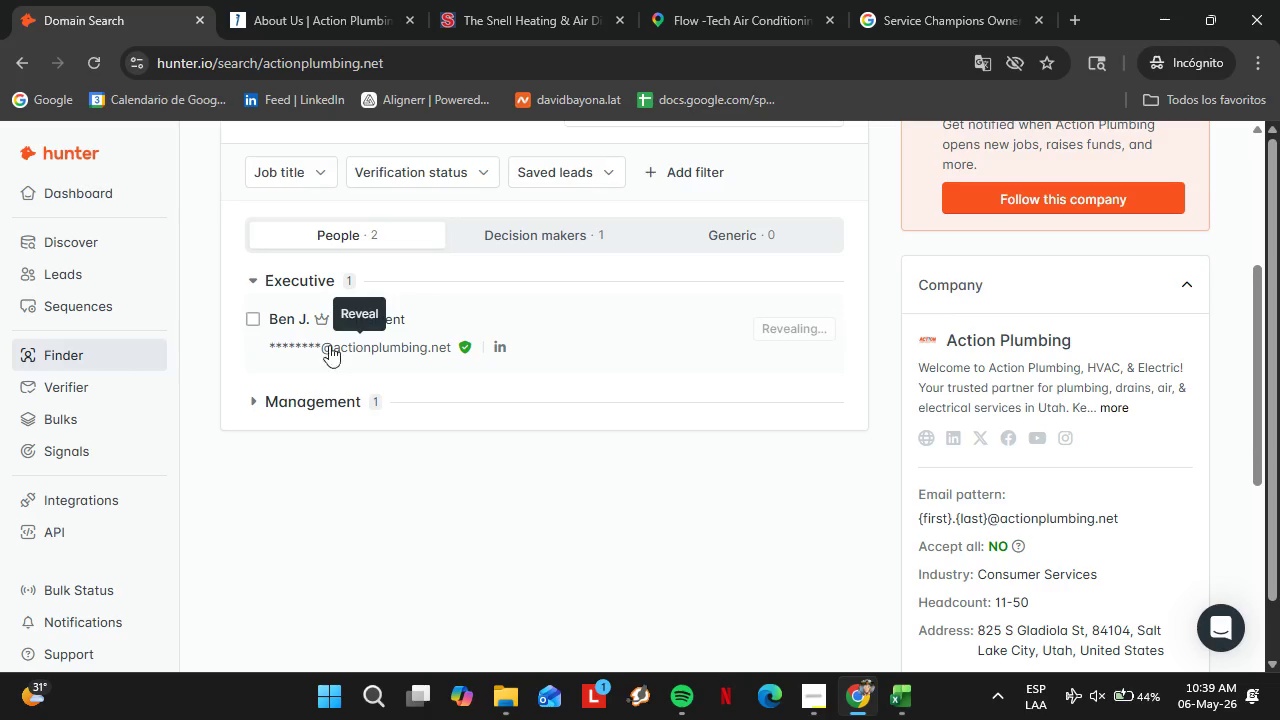 
triple_click([353, 344])
 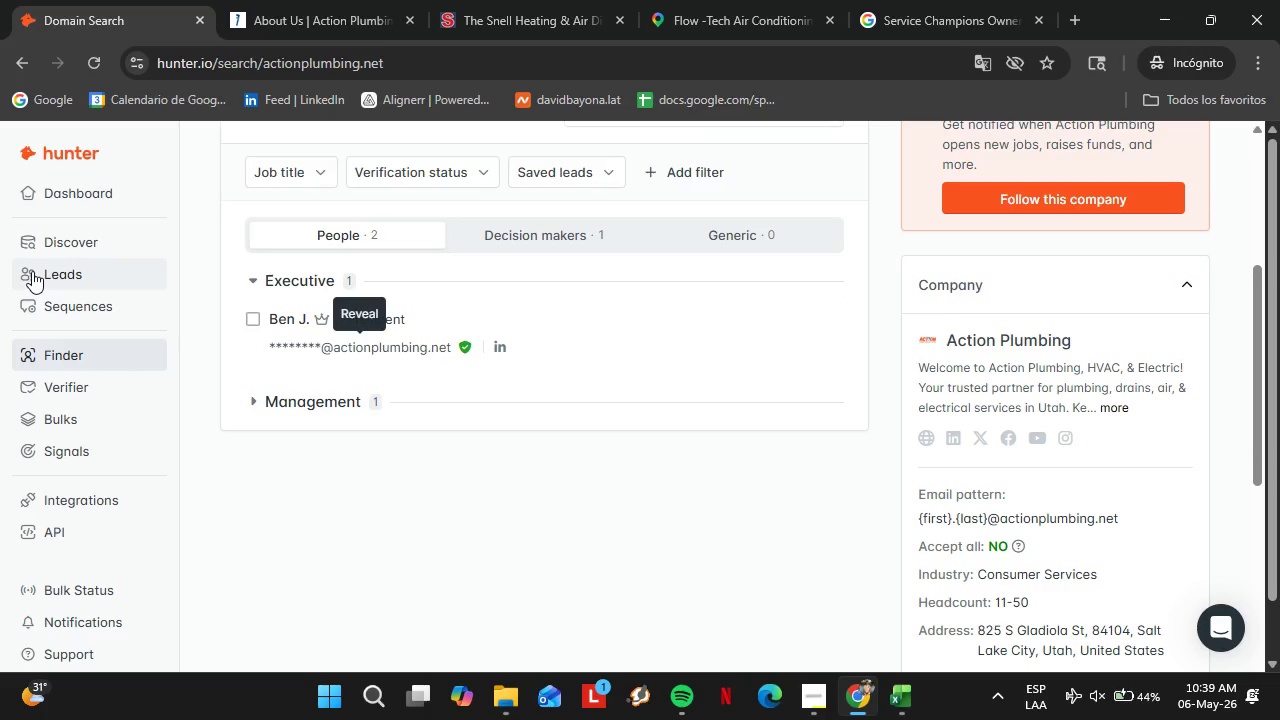 
left_click([32, 271])
 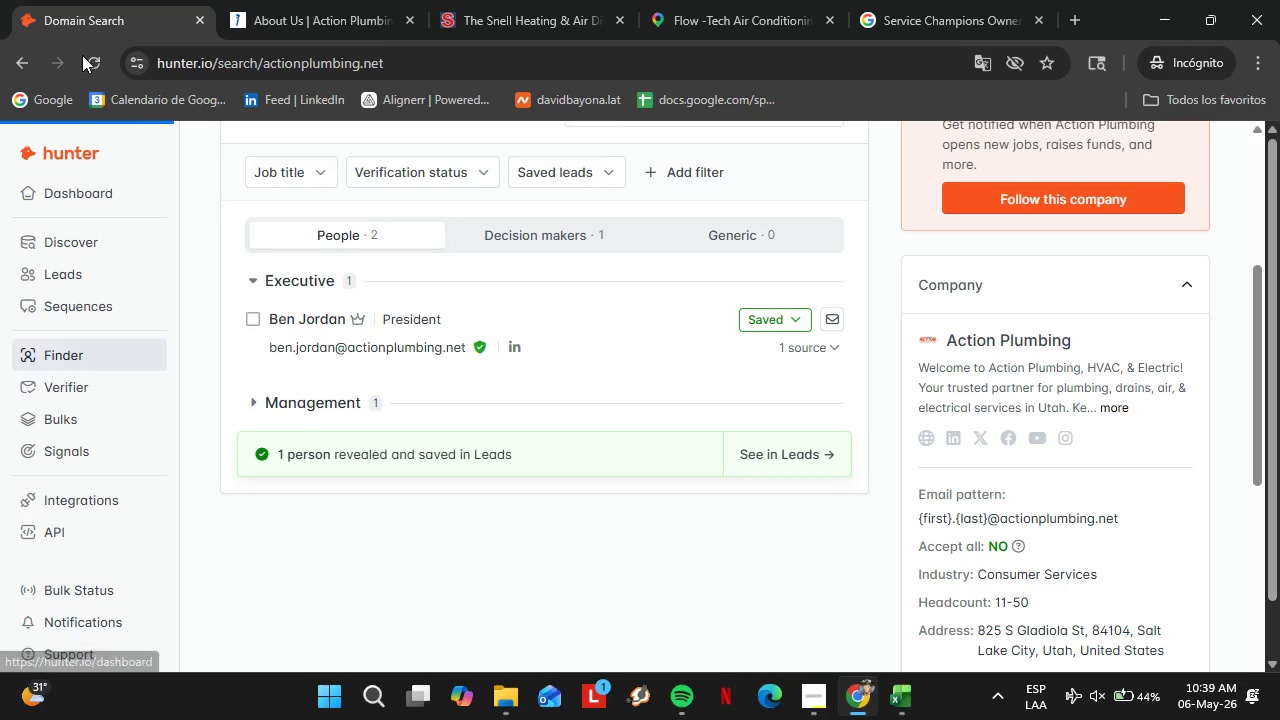 
left_click([769, 316])
 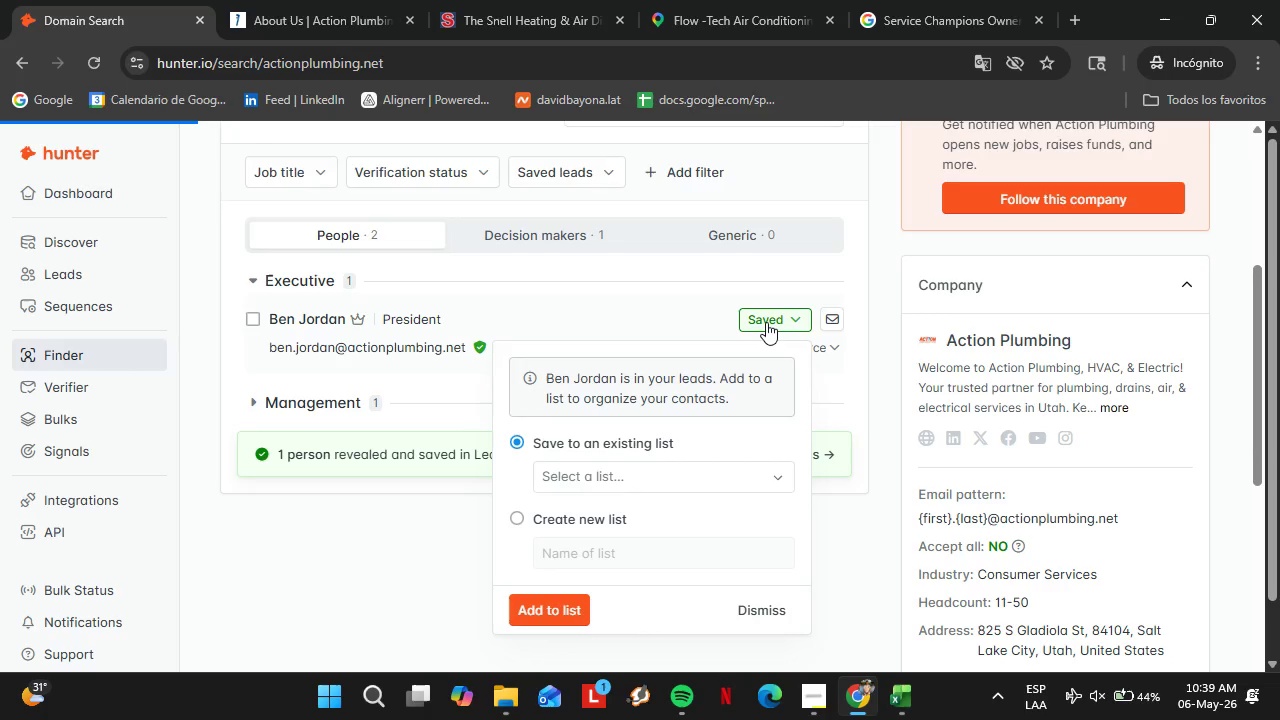 
left_click([631, 490])
 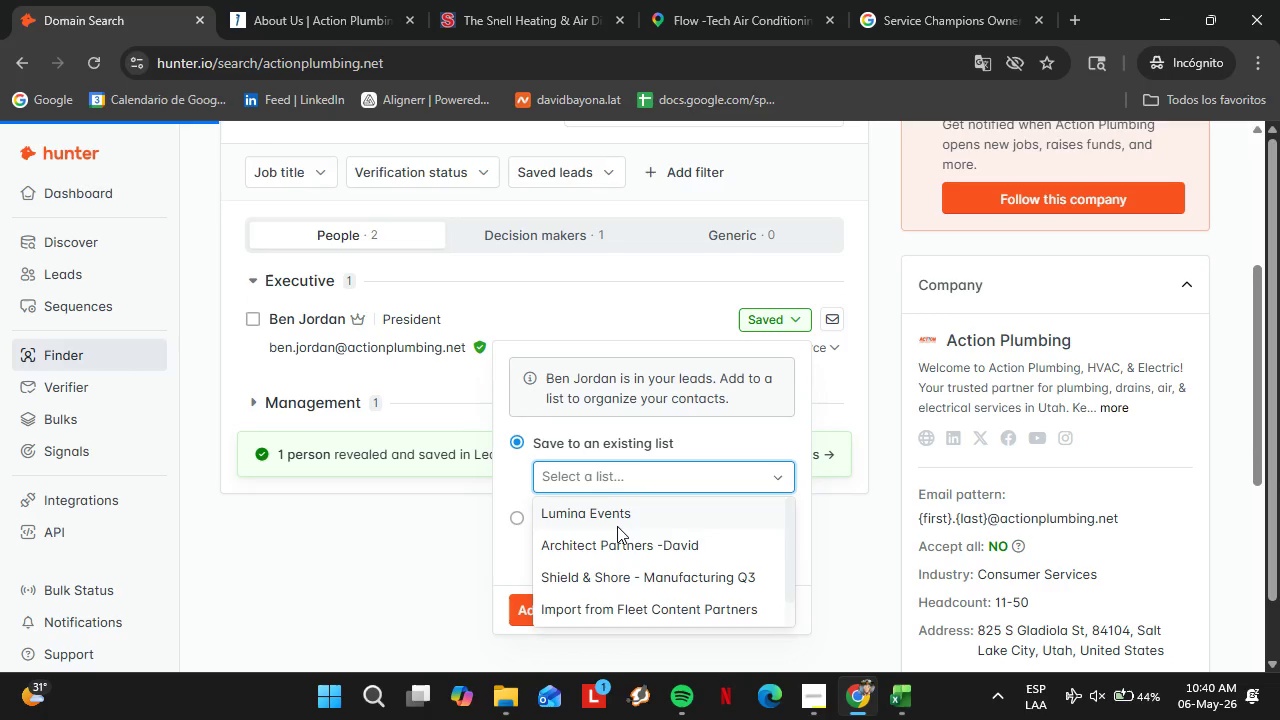 
scroll: coordinate [610, 554], scroll_direction: down, amount: 4.0
 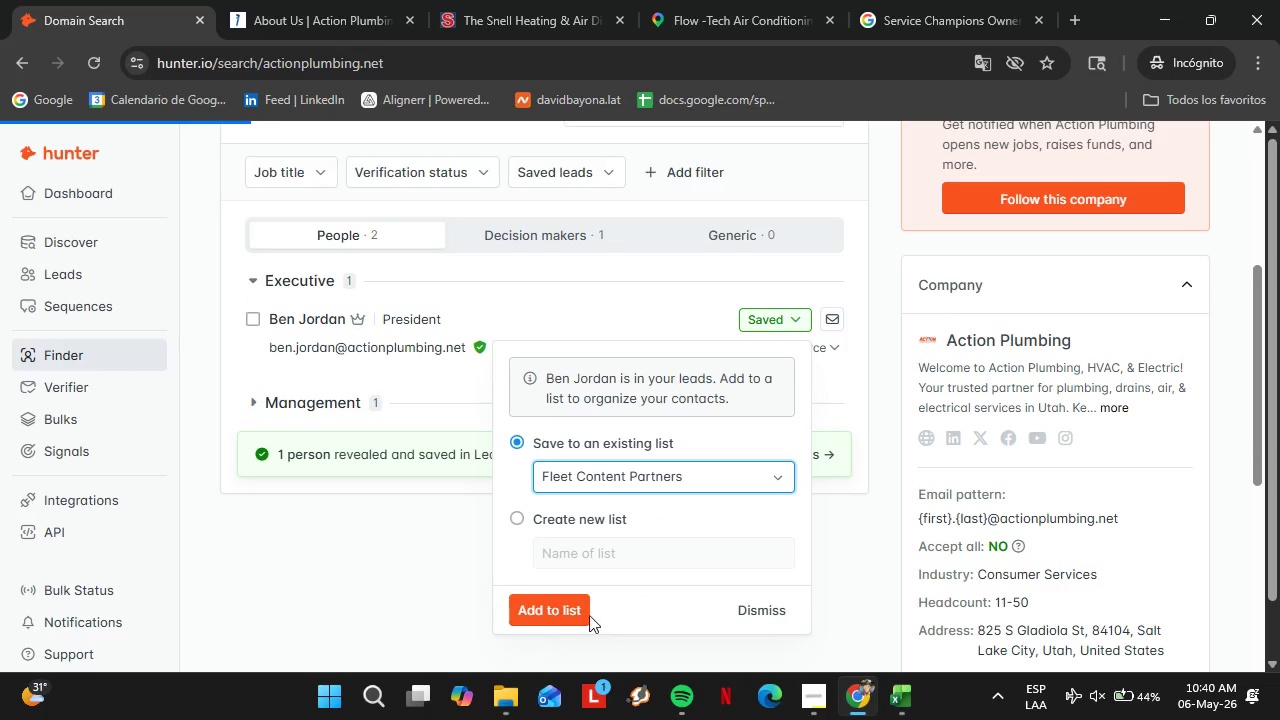 
double_click([560, 612])
 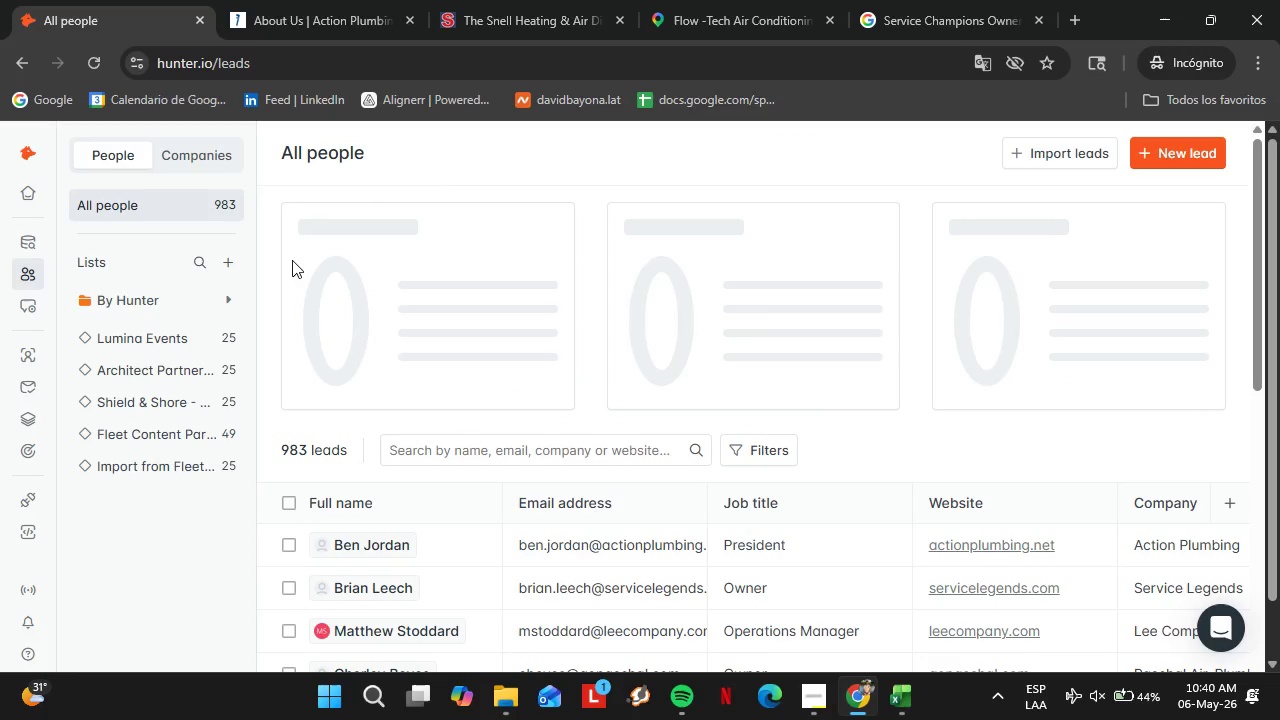 
wait(7.23)
 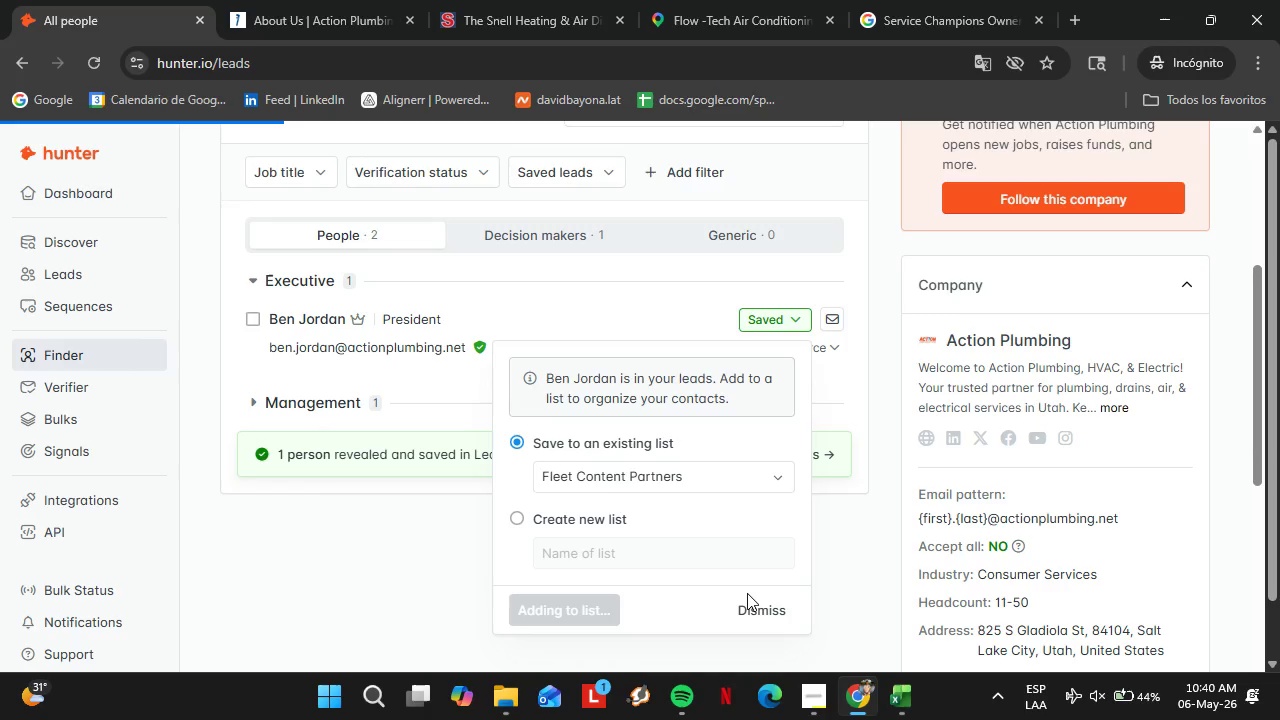 
left_click([288, 546])
 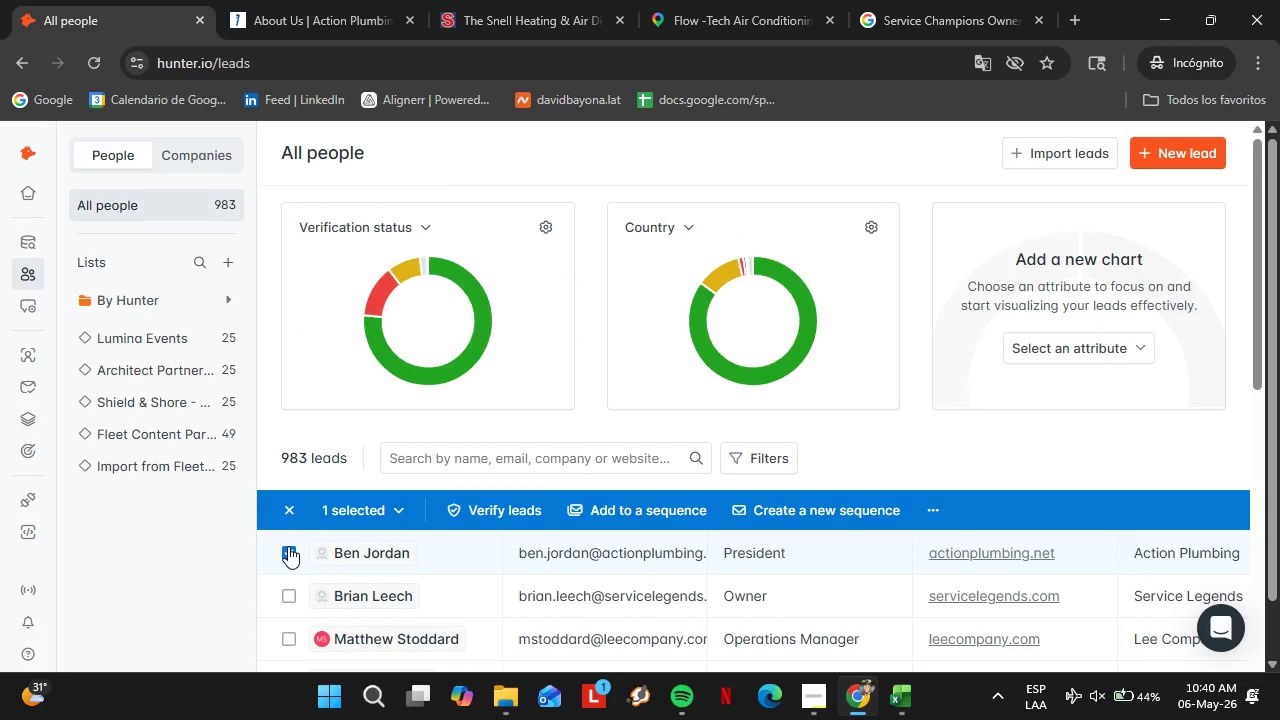 
wait(20.3)
 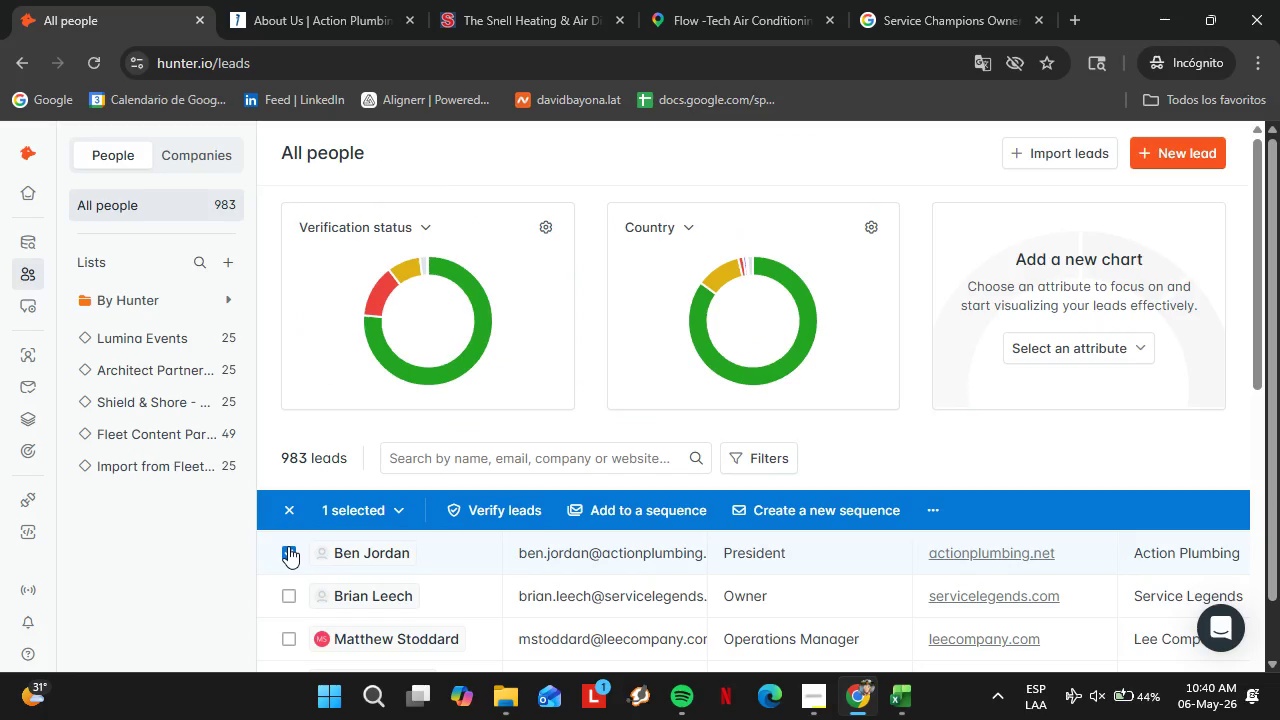 
scroll: coordinate [362, 517], scroll_direction: down, amount: 1.0
 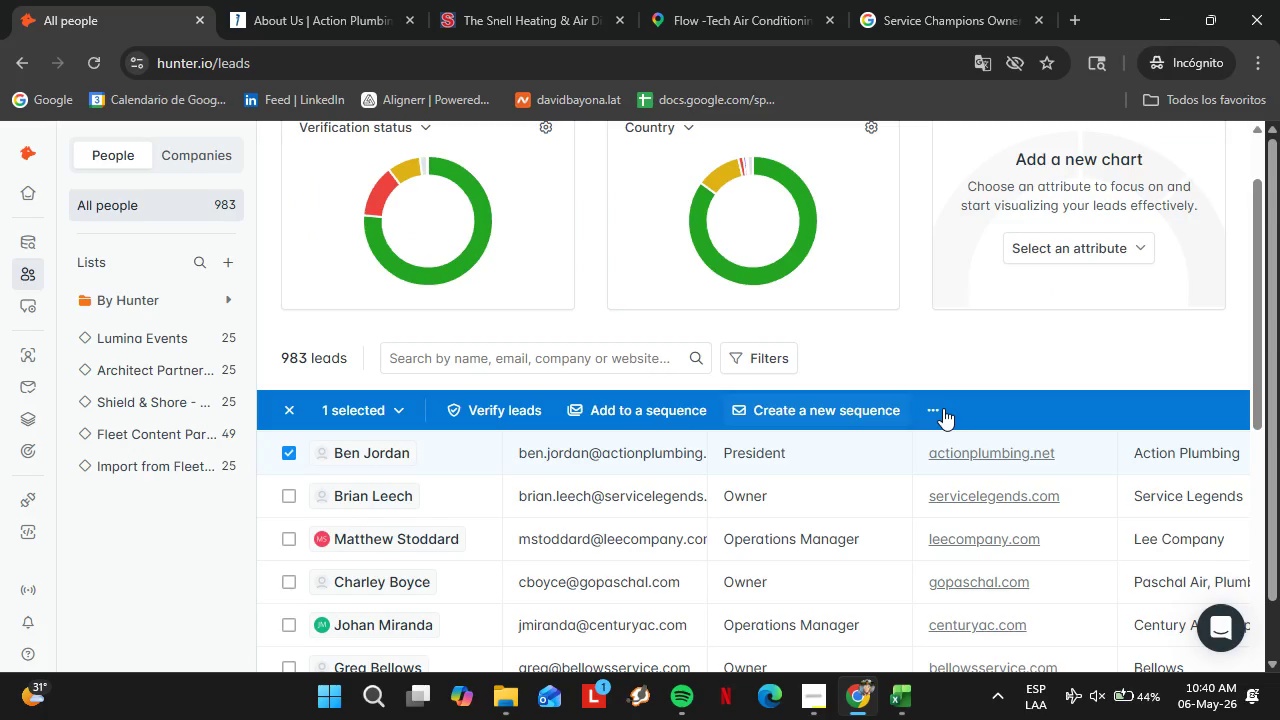 
left_click([942, 408])
 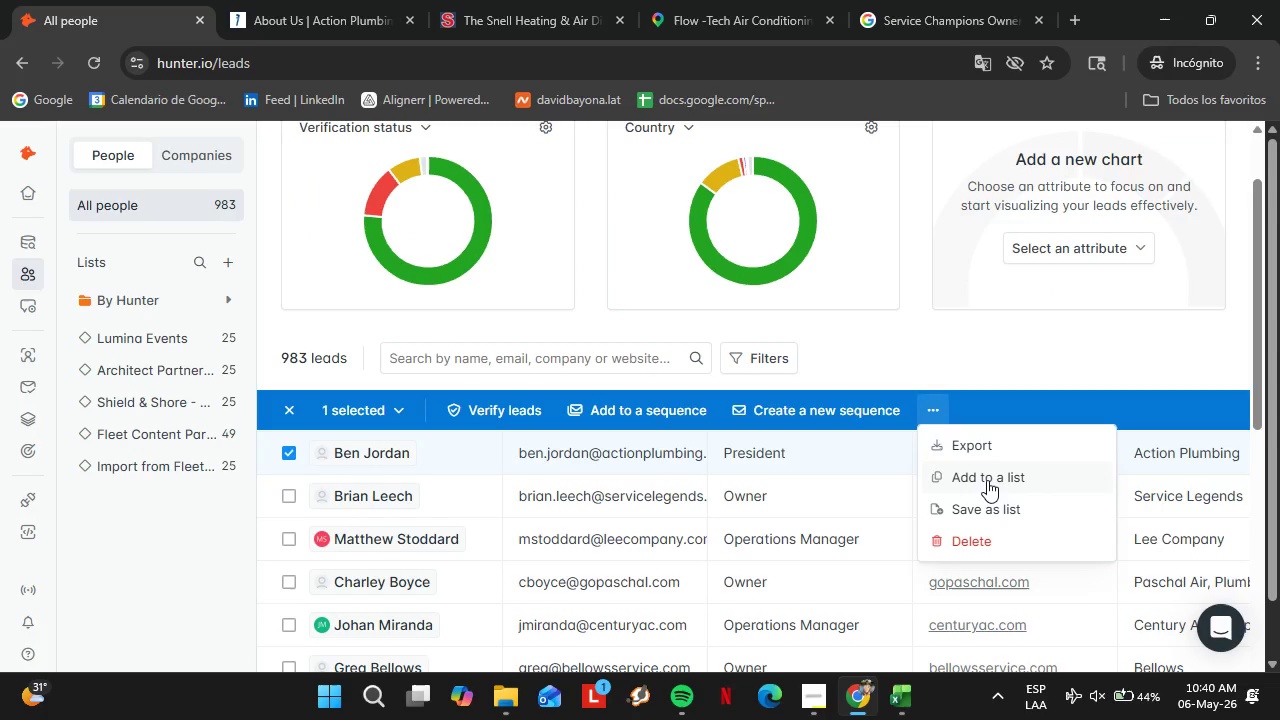 
left_click([985, 478])
 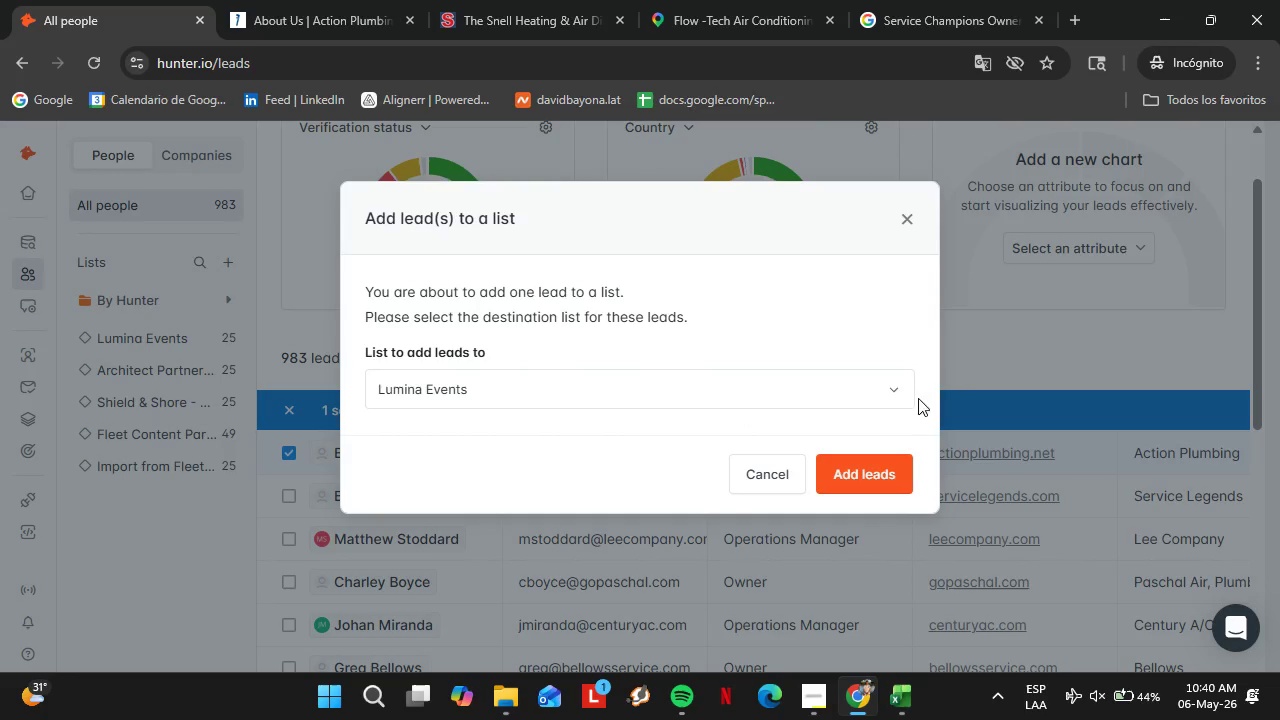 
left_click([784, 402])
 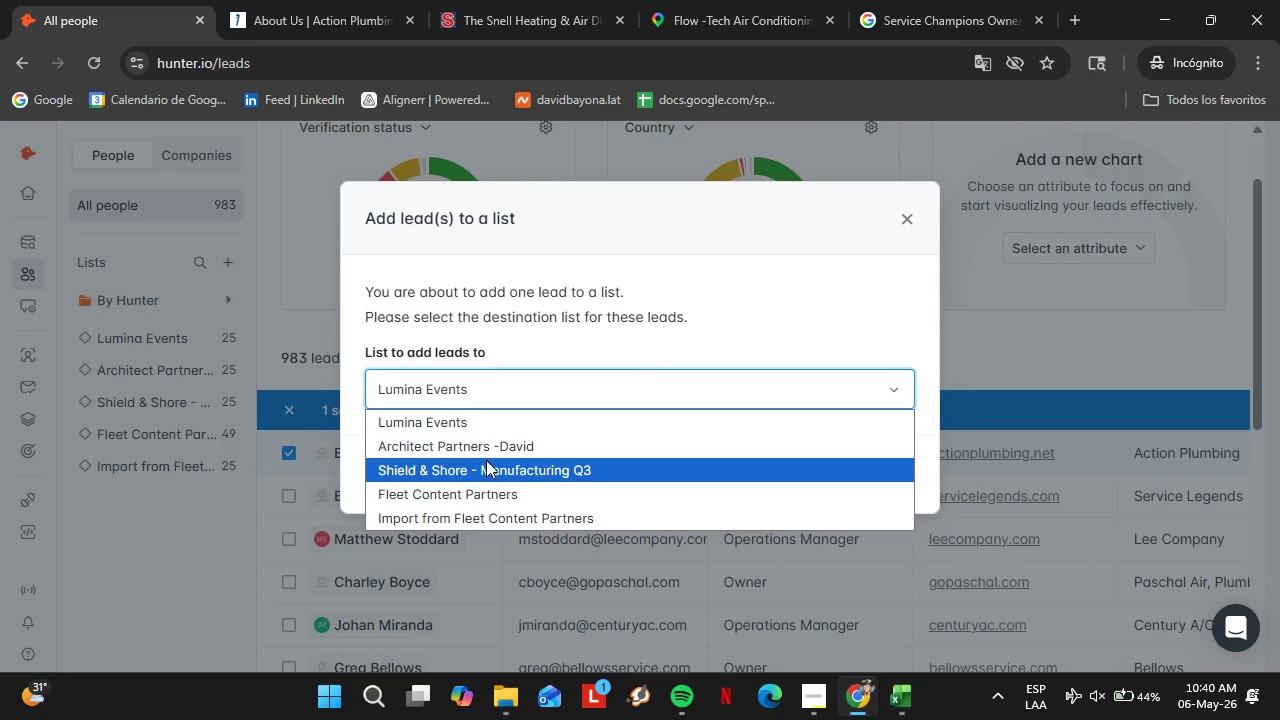 
scroll: coordinate [486, 461], scroll_direction: down, amount: 3.0
 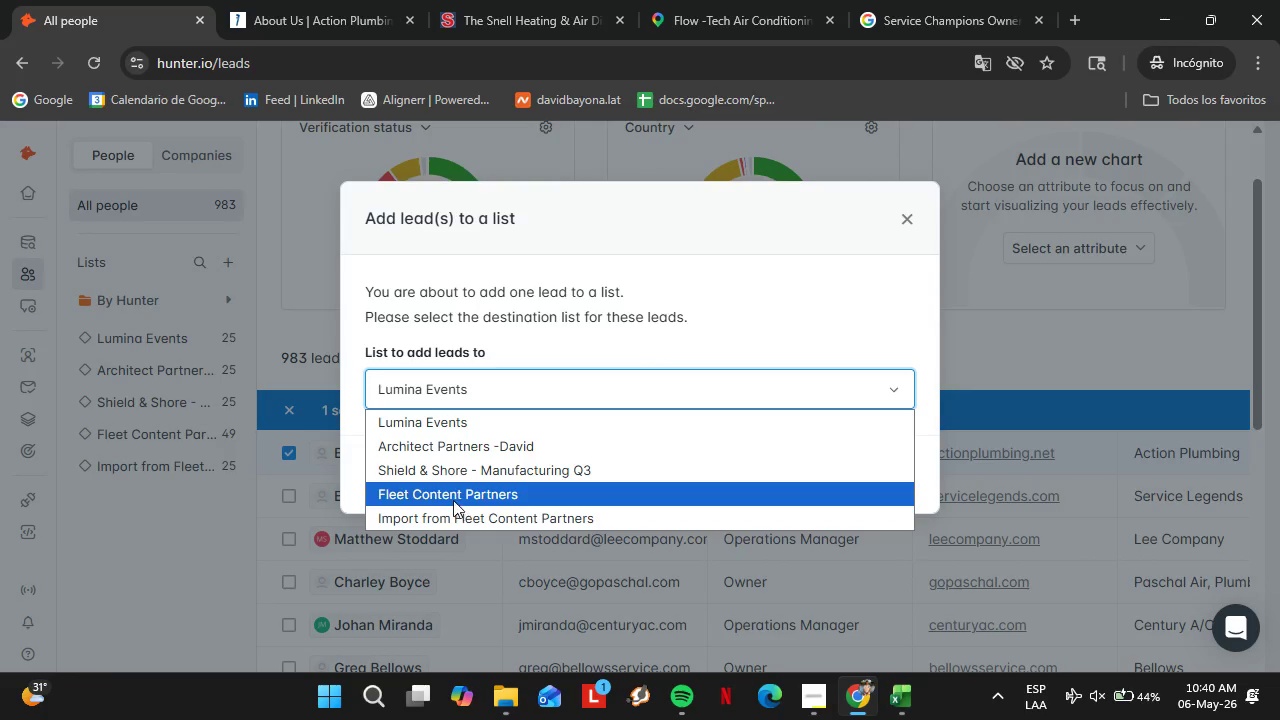 
left_click([453, 500])
 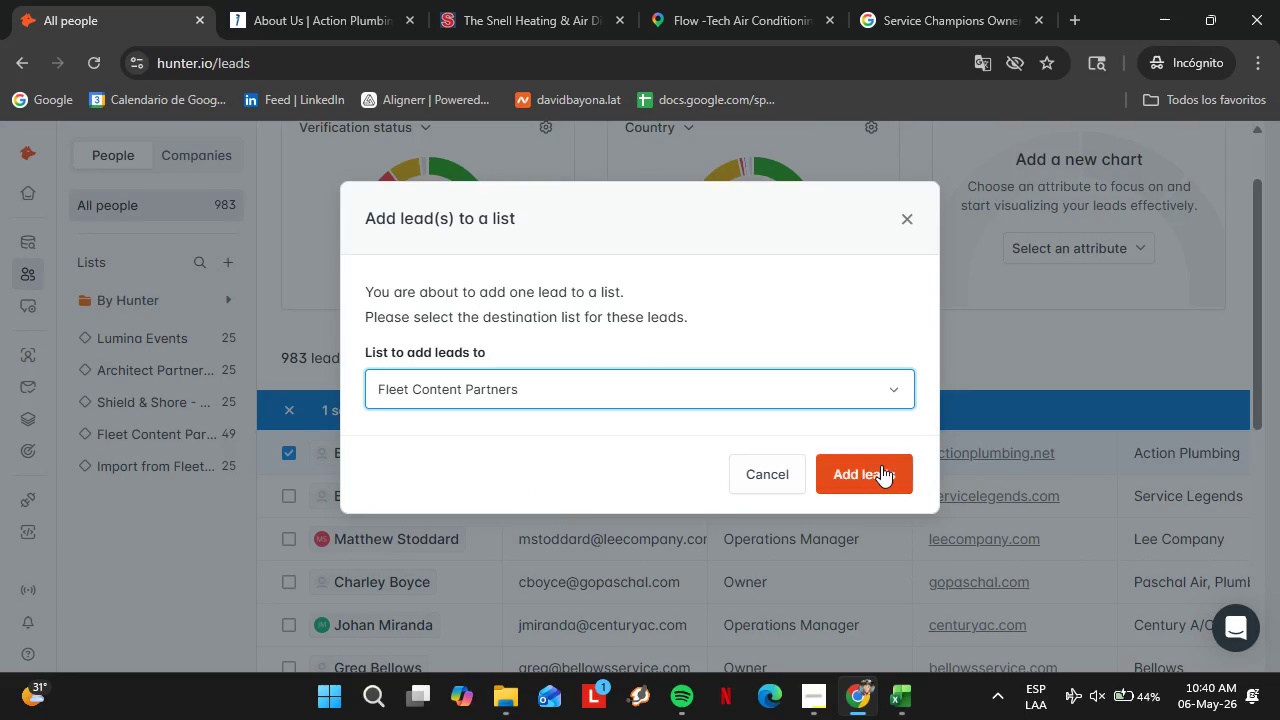 
left_click([881, 465])
 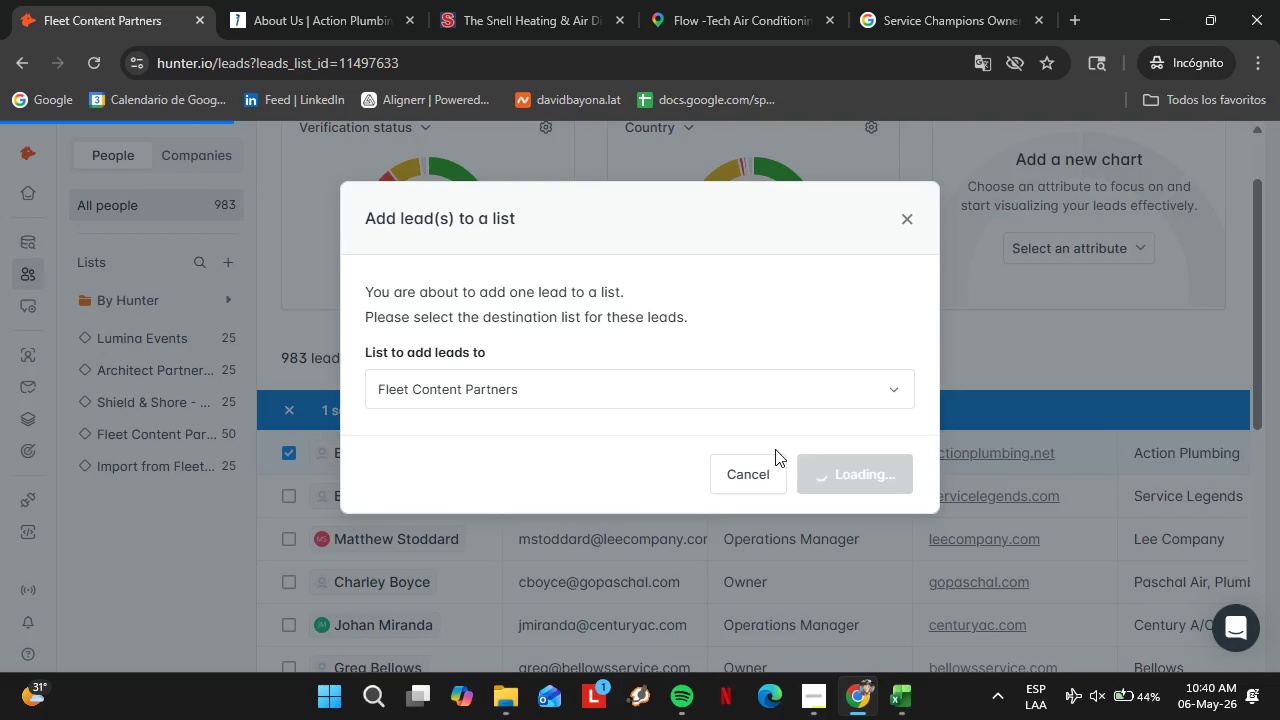 
wait(12.2)
 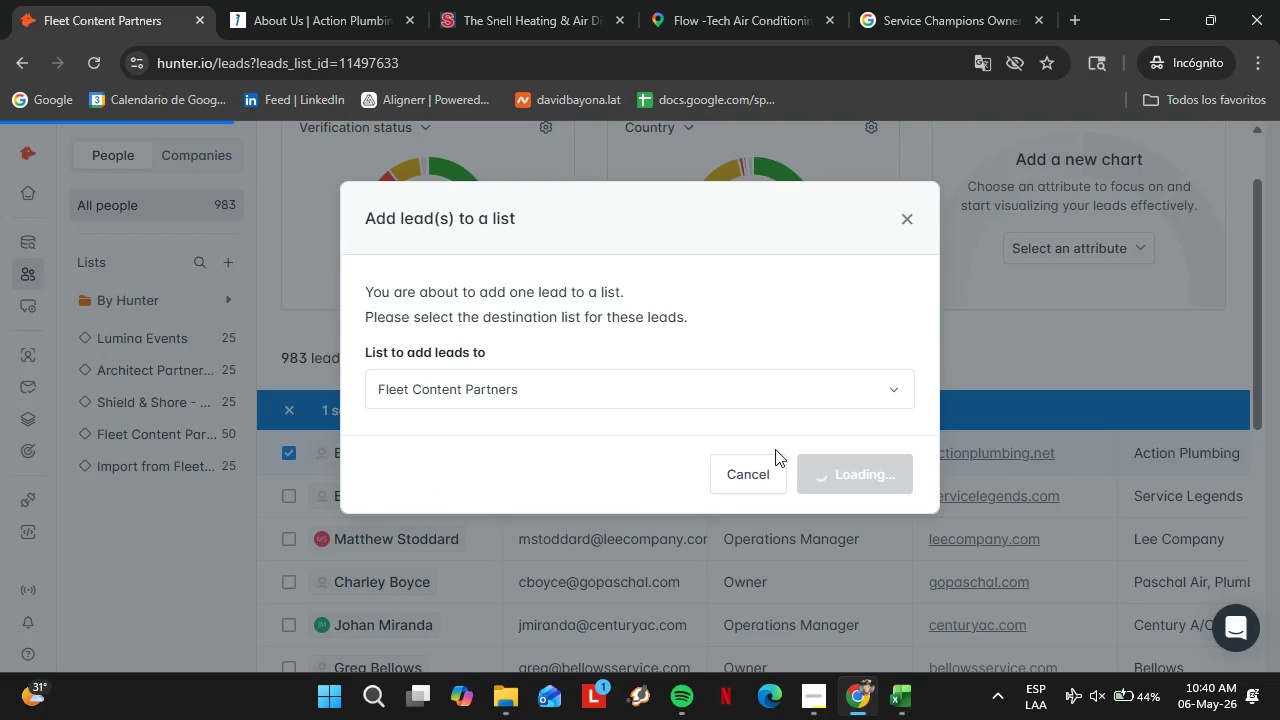 
scroll: coordinate [709, 506], scroll_direction: down, amount: 6.0
 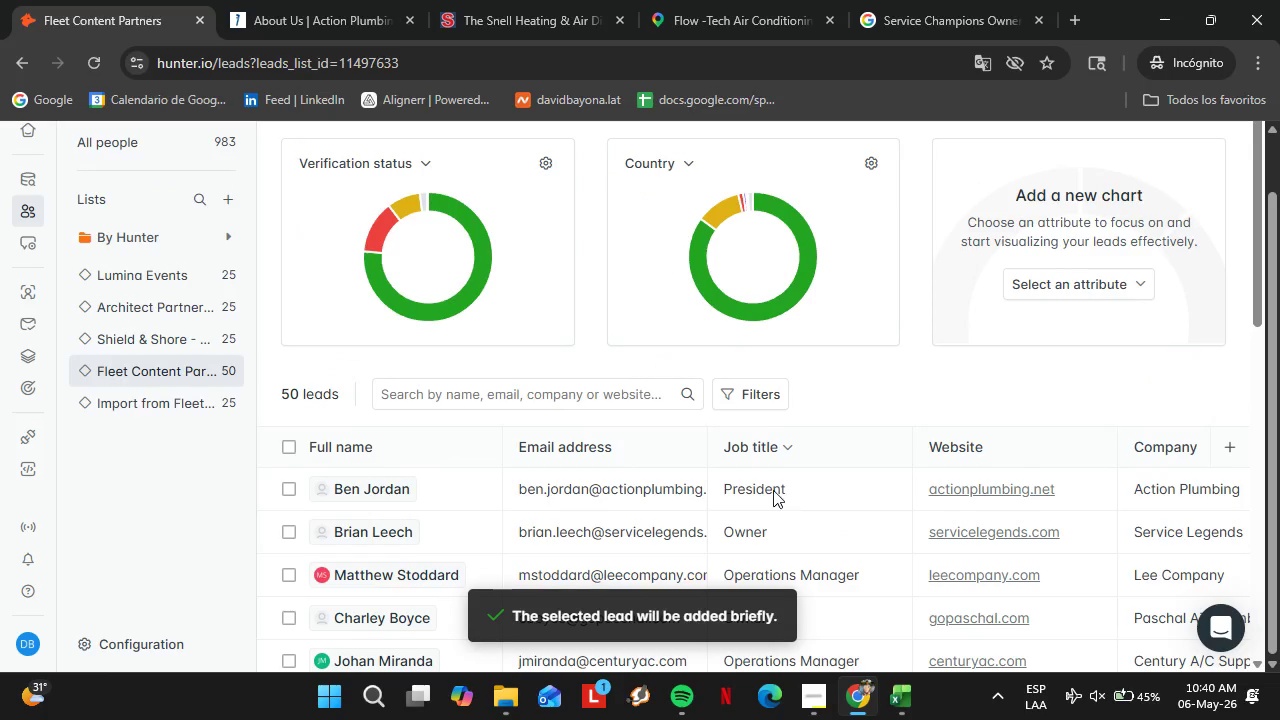 
double_click([773, 490])
 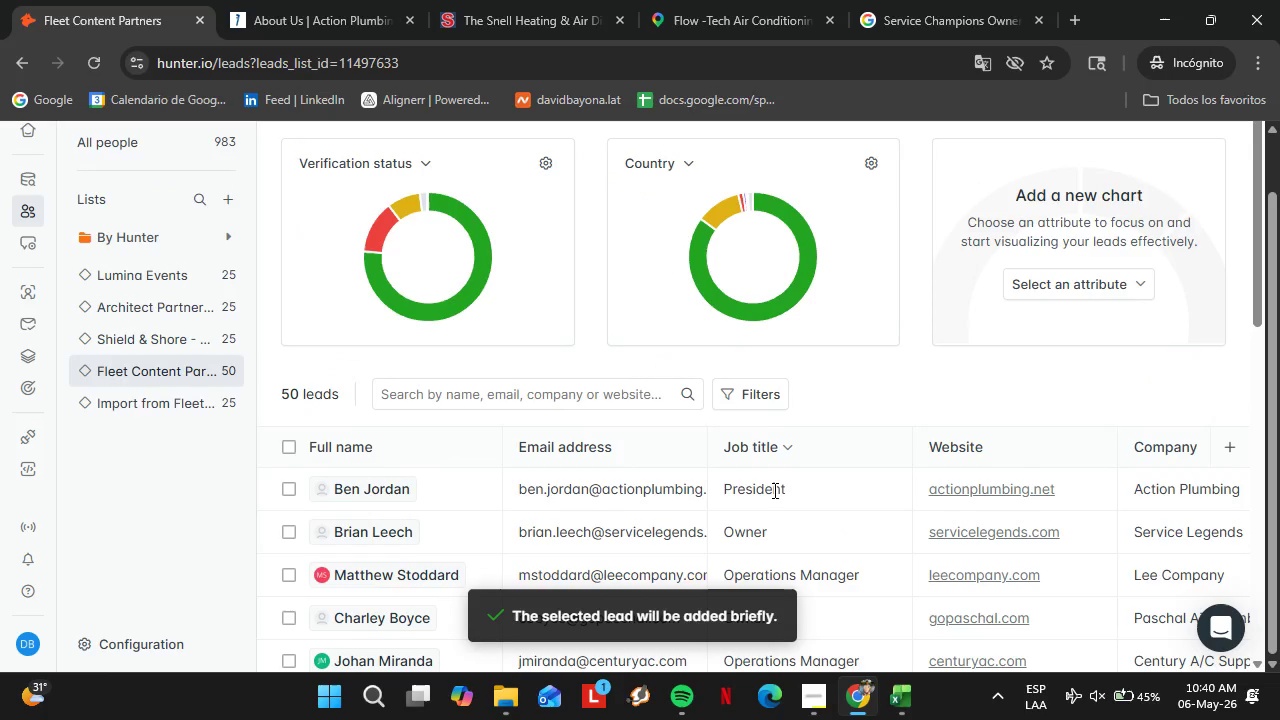 
triple_click([773, 490])
 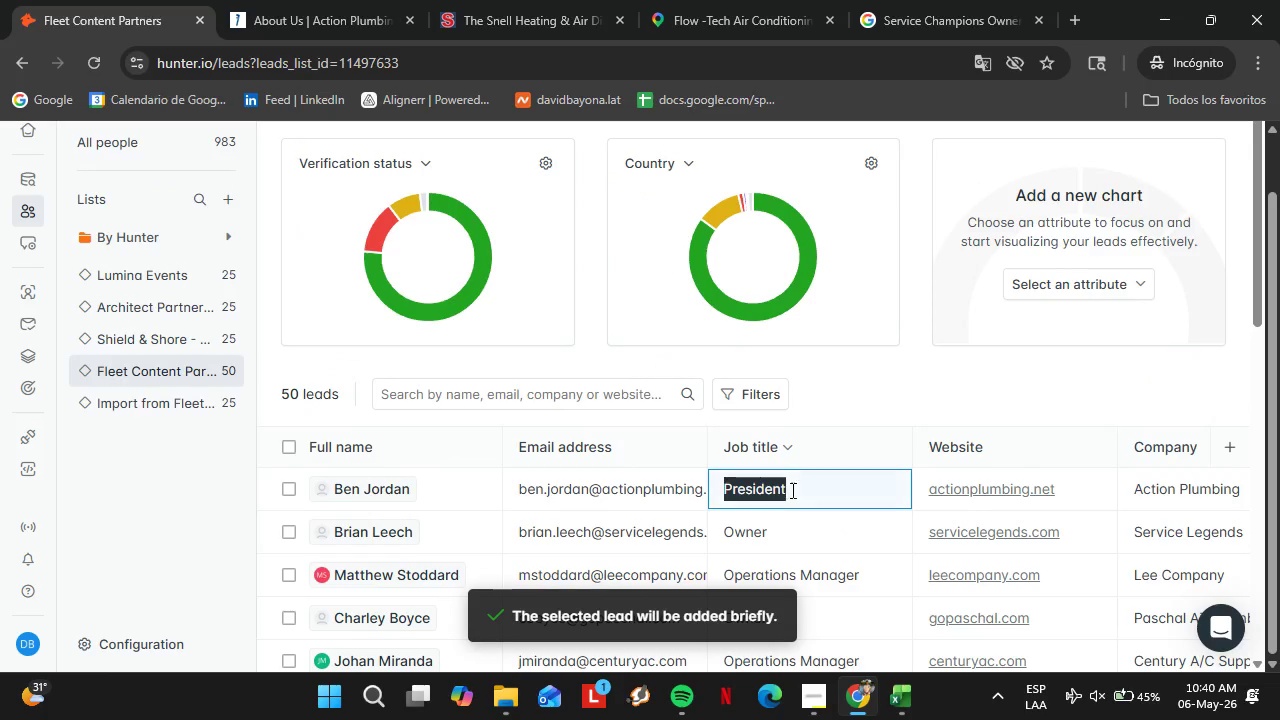 
left_click([791, 490])
 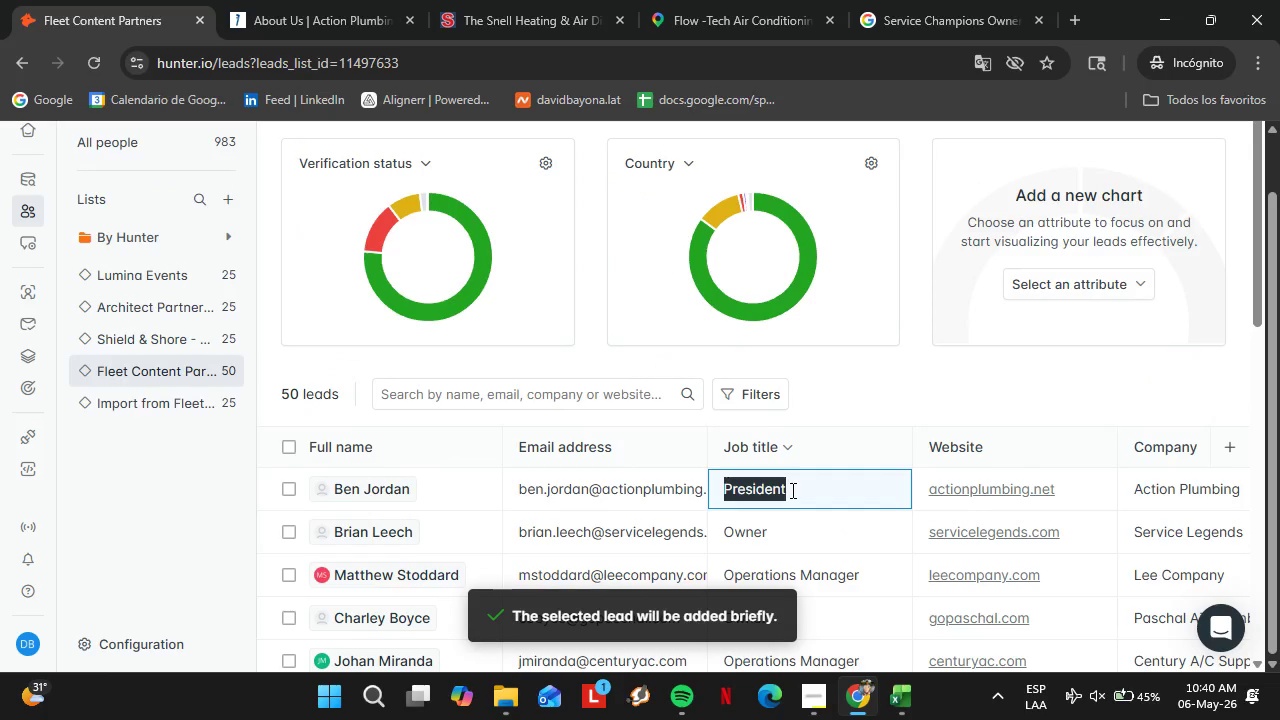 
type(OwOe)
key(Backspace)
type(wner)
 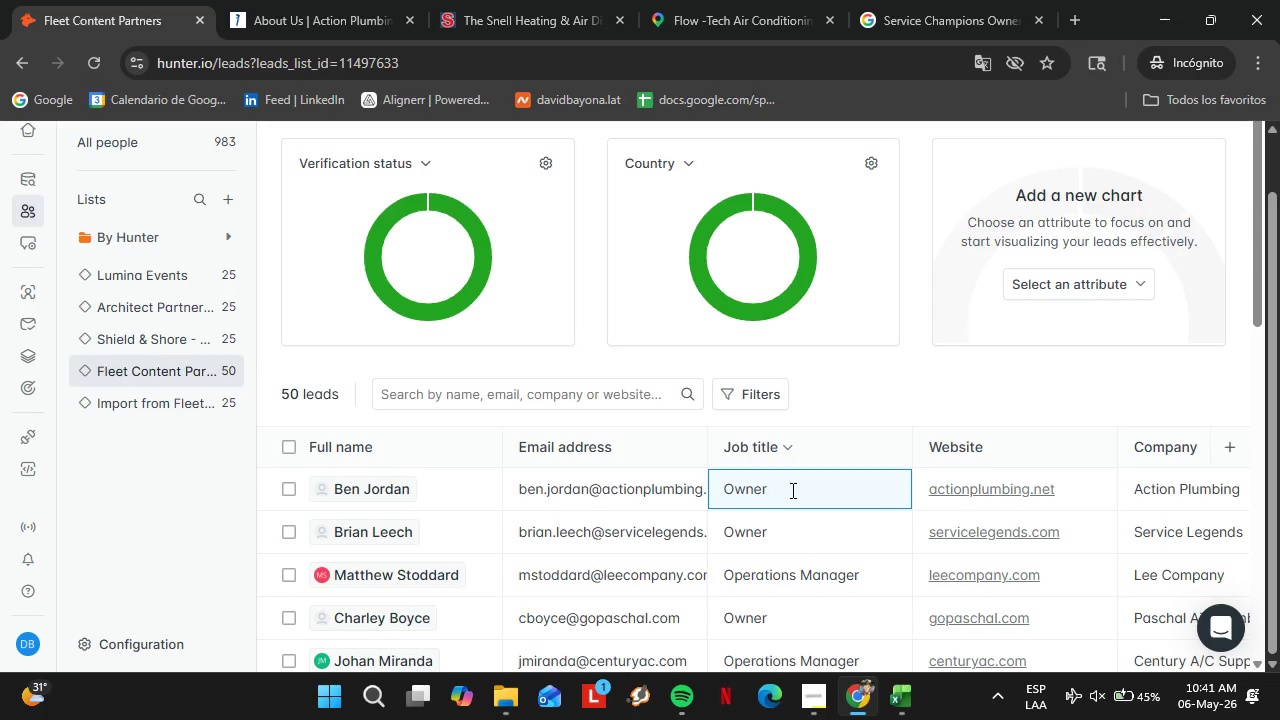 
key(Enter)
 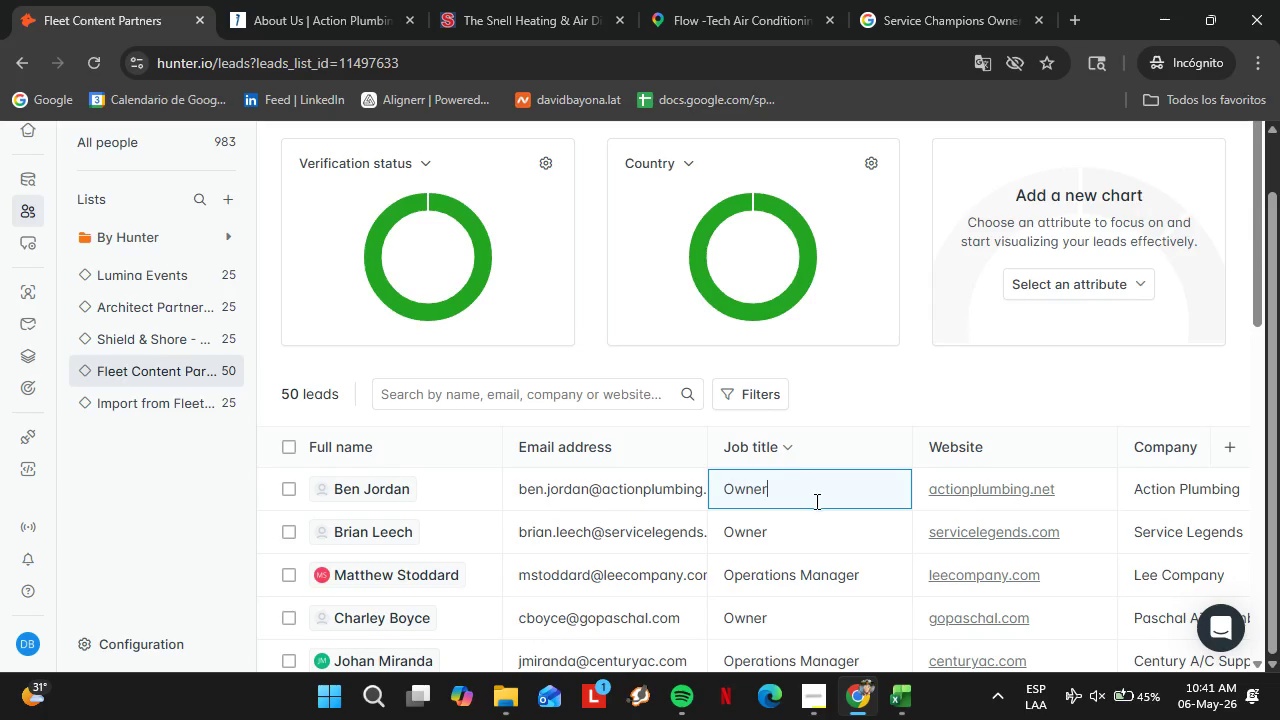 
scroll: coordinate [797, 531], scroll_direction: down, amount: 15.0
 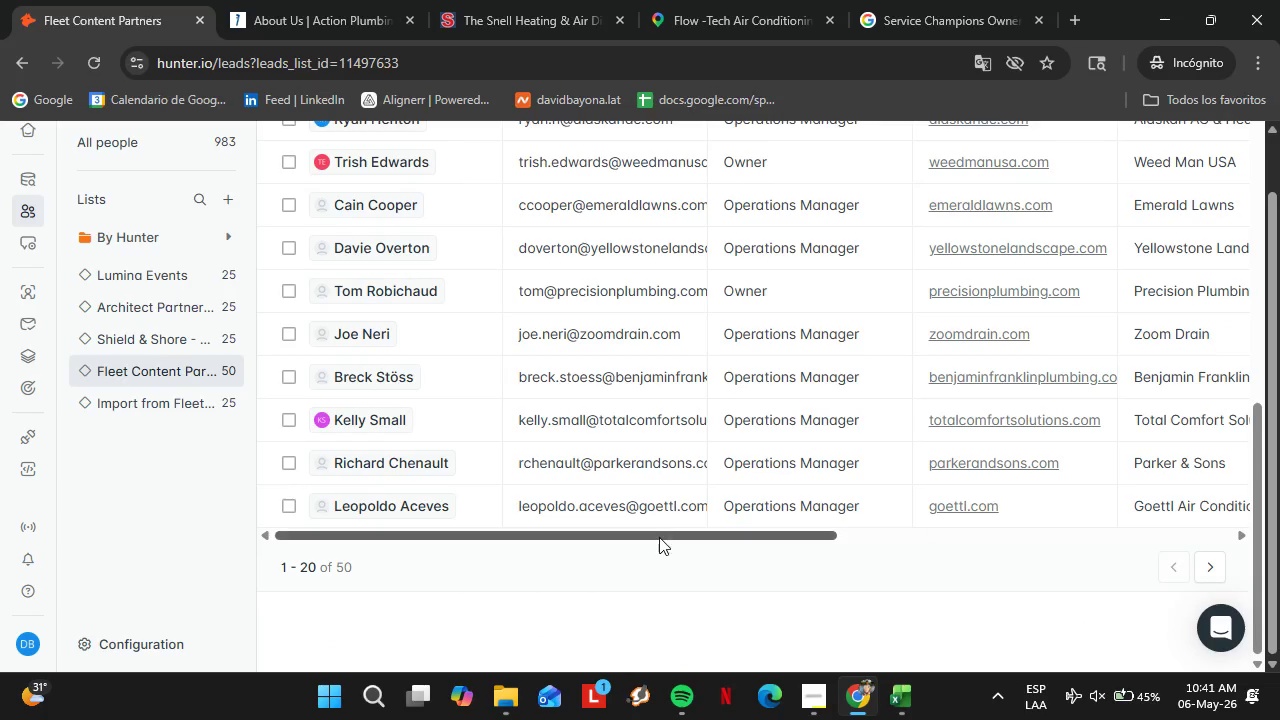 
left_click_drag(start_coordinate=[650, 531], to_coordinate=[1068, 512])
 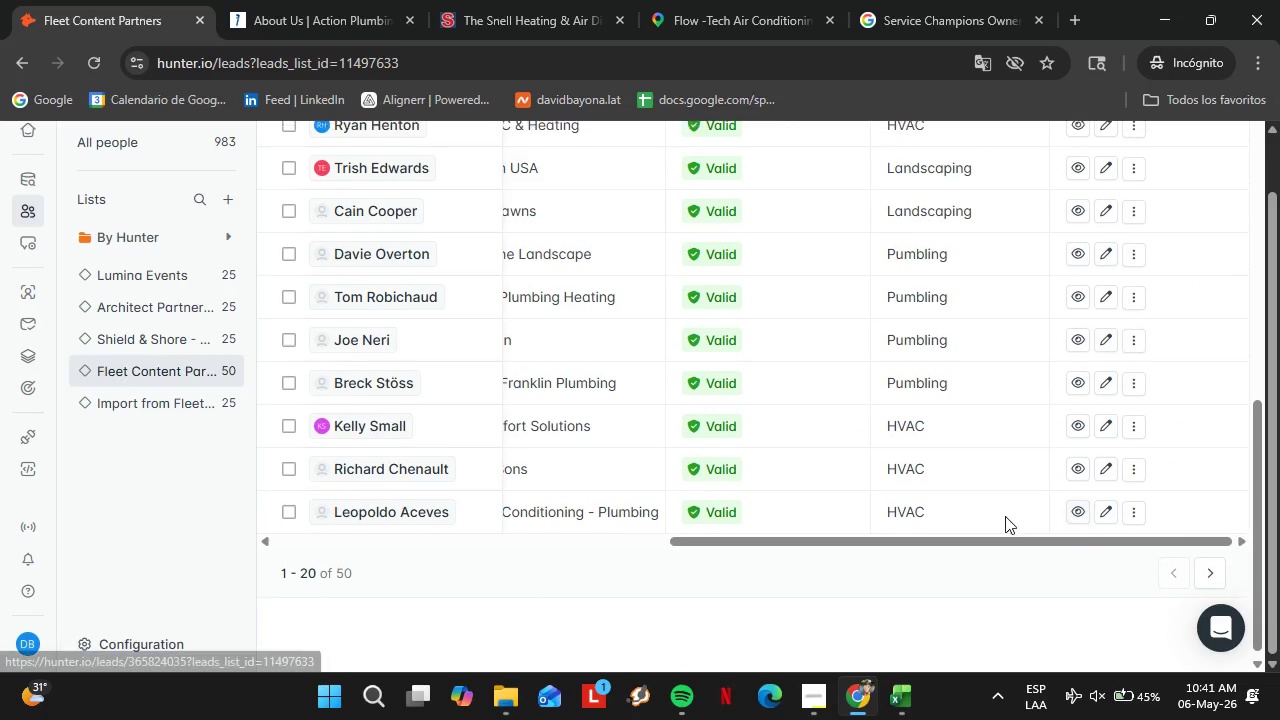 
scroll: coordinate [929, 438], scroll_direction: up, amount: 7.0
 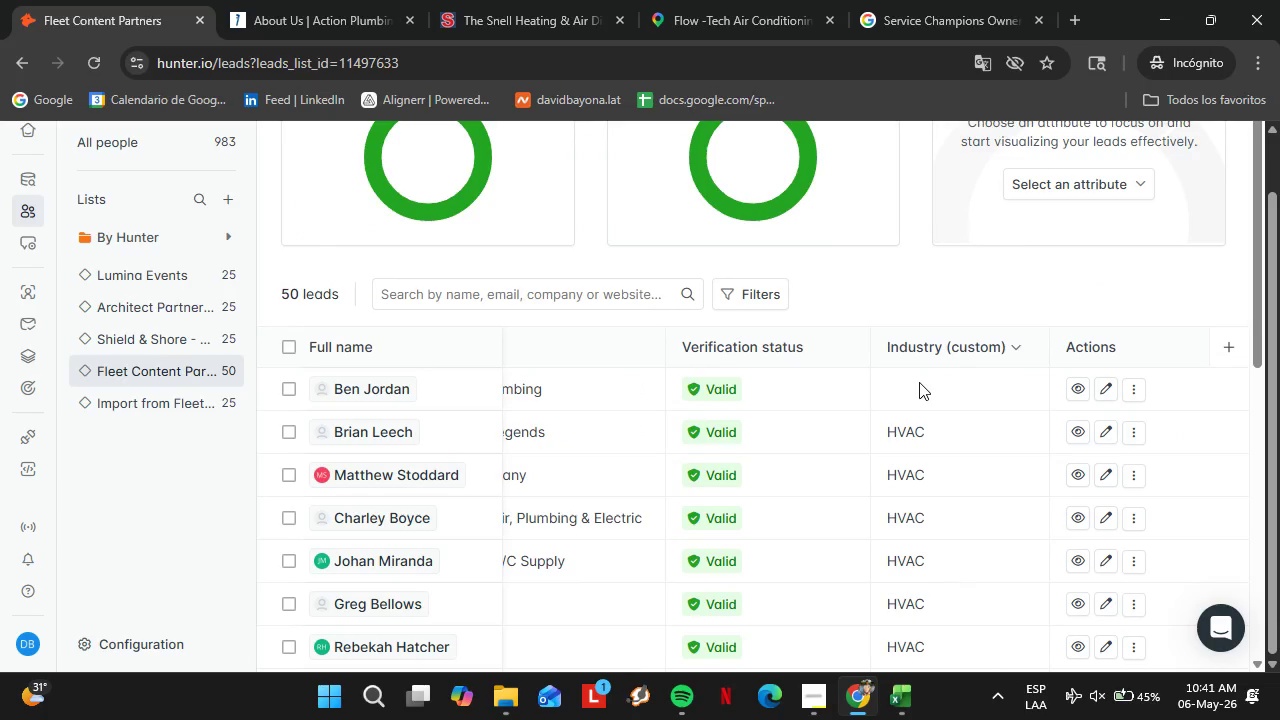 
double_click([919, 382])
 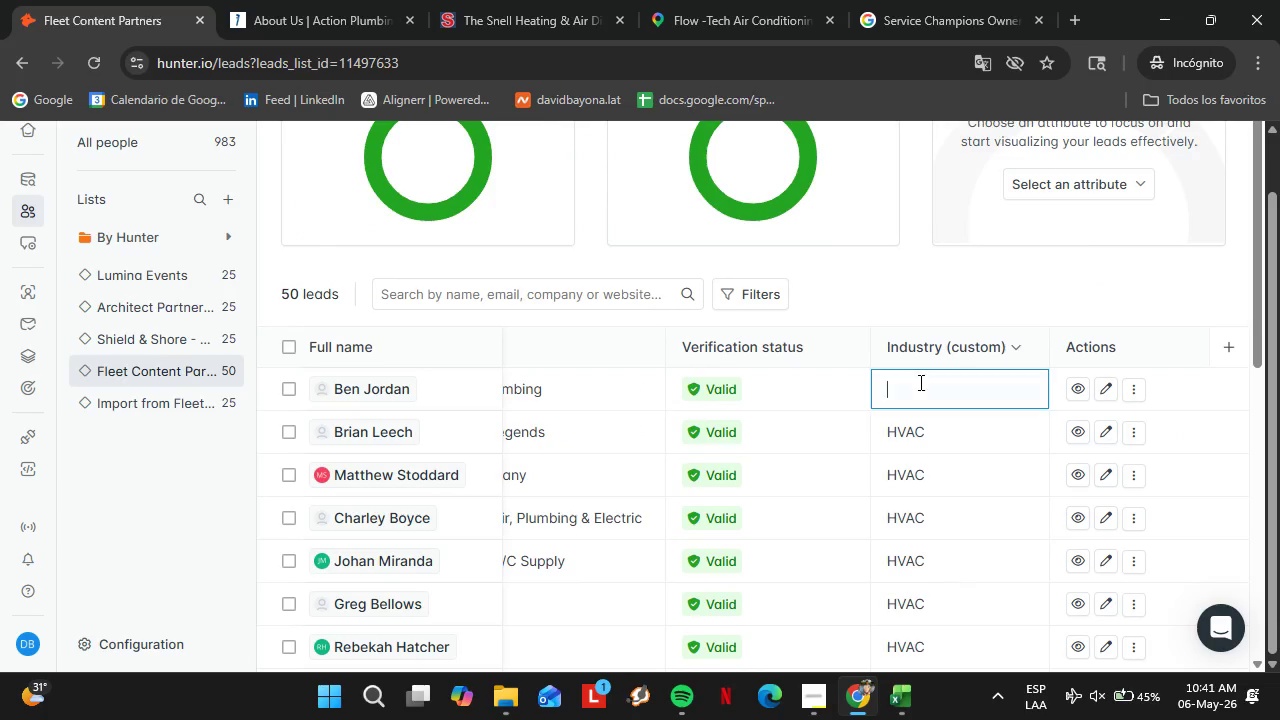 
triple_click([919, 382])
 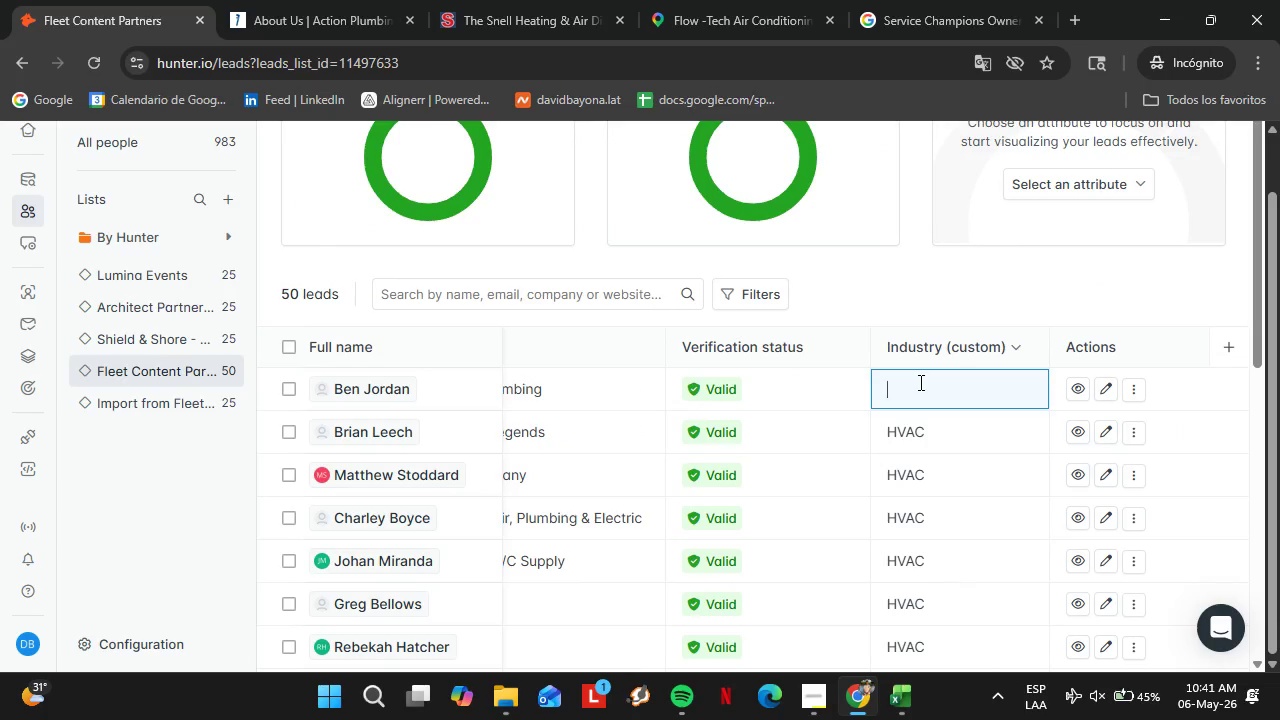 
type(Plumbing)
 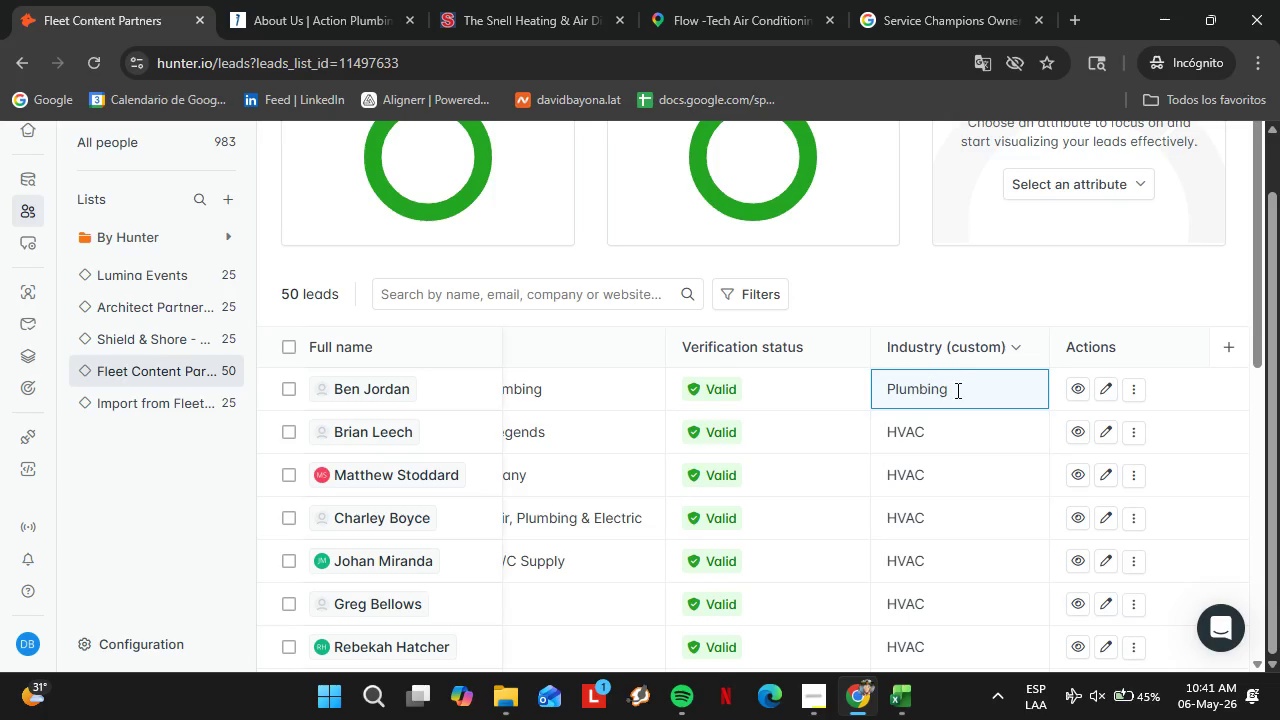 
scroll: coordinate [814, 462], scroll_direction: down, amount: 11.0
 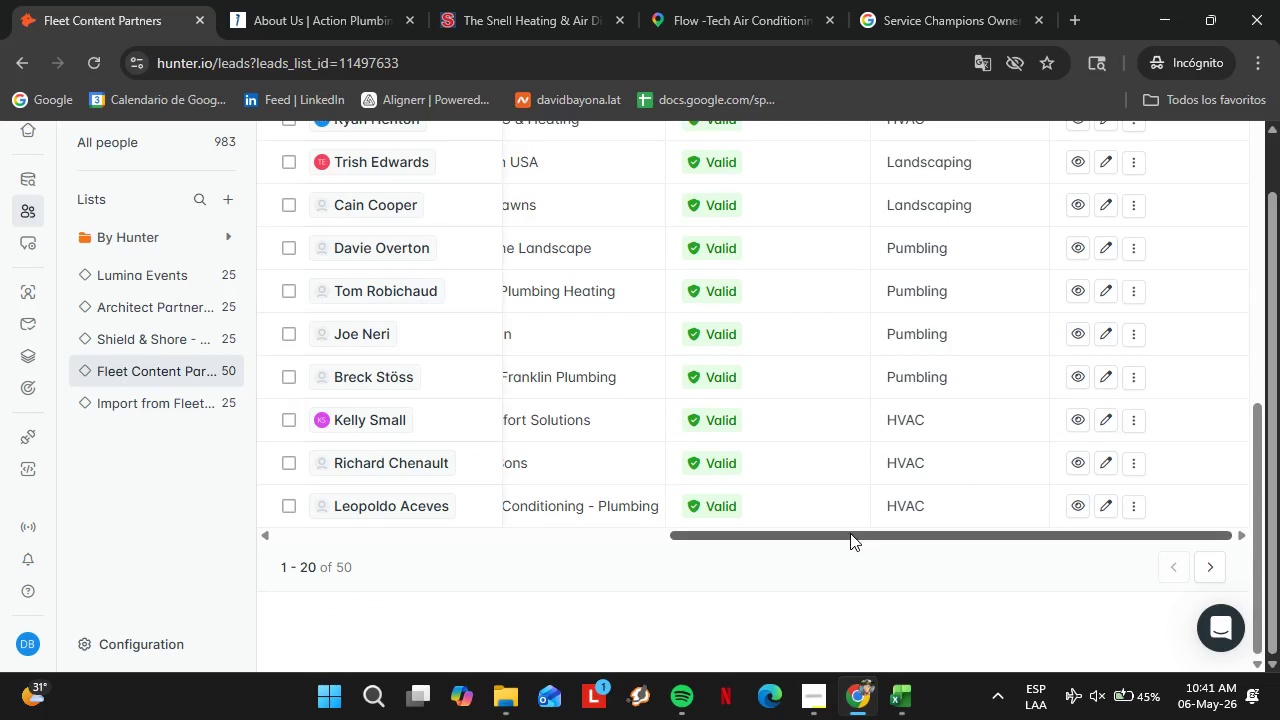 
left_click_drag(start_coordinate=[850, 533], to_coordinate=[319, 570])
 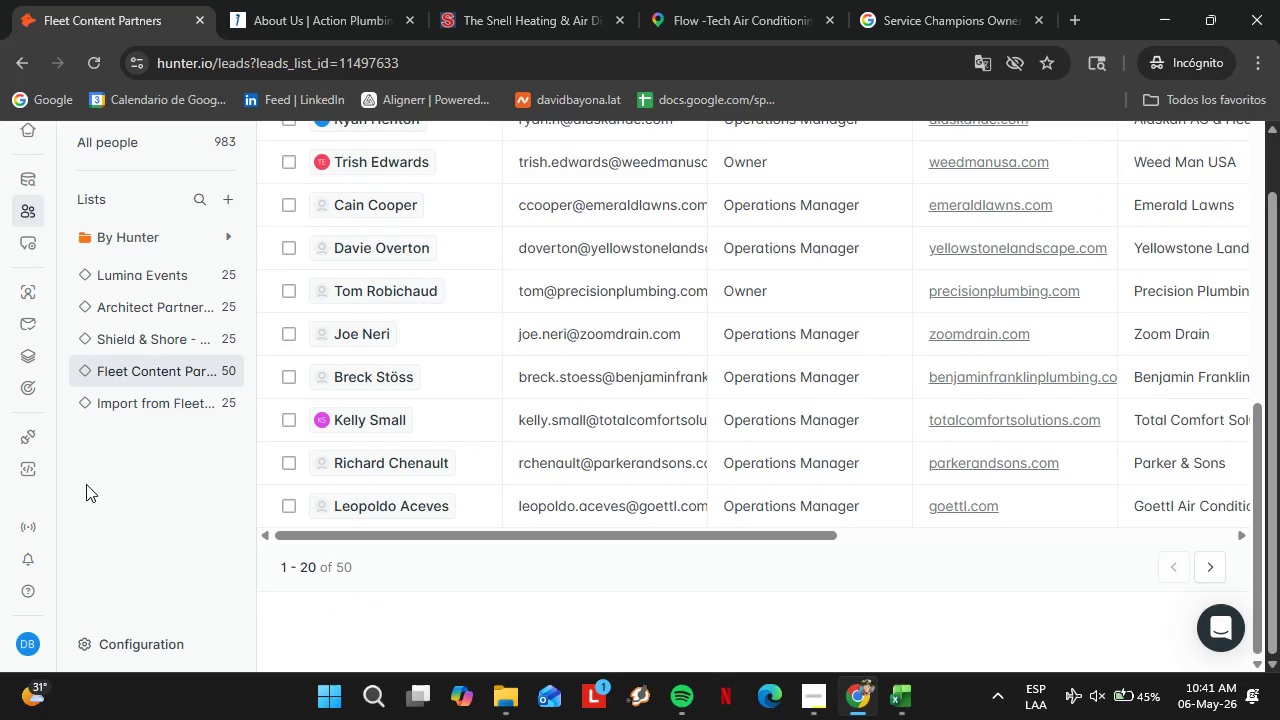 
left_click([86, 484])
 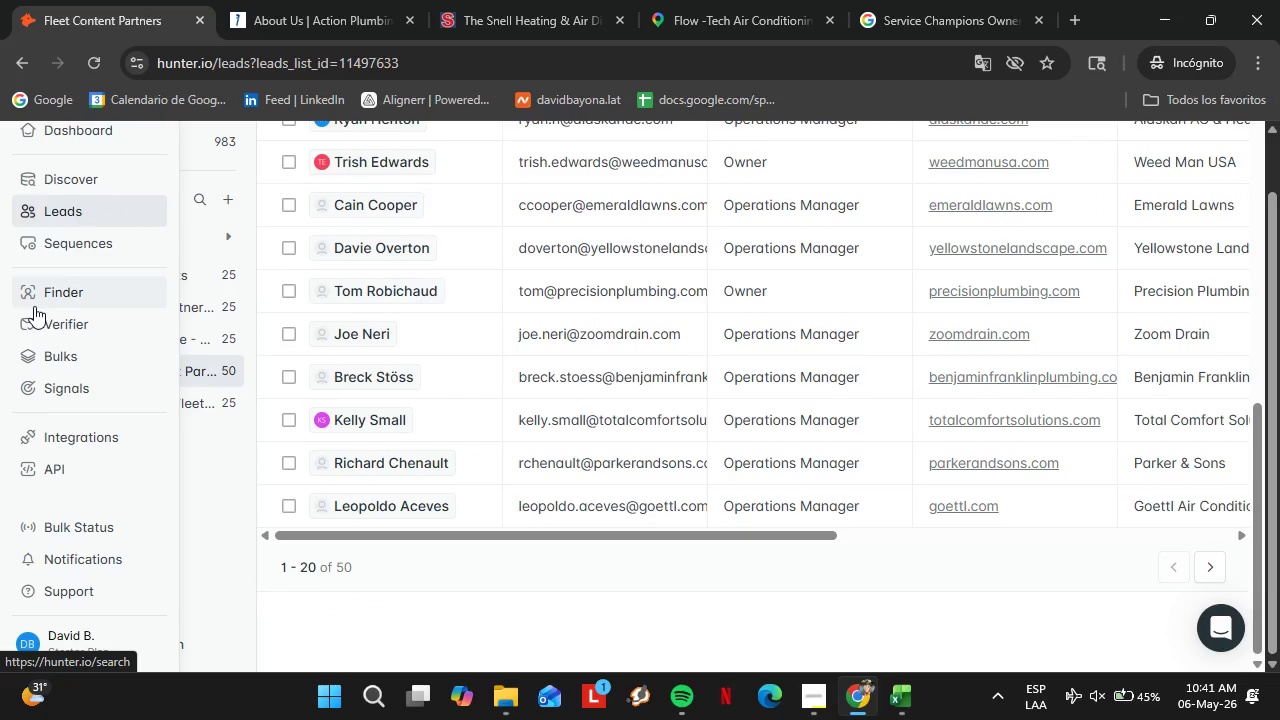 
left_click([34, 306])
 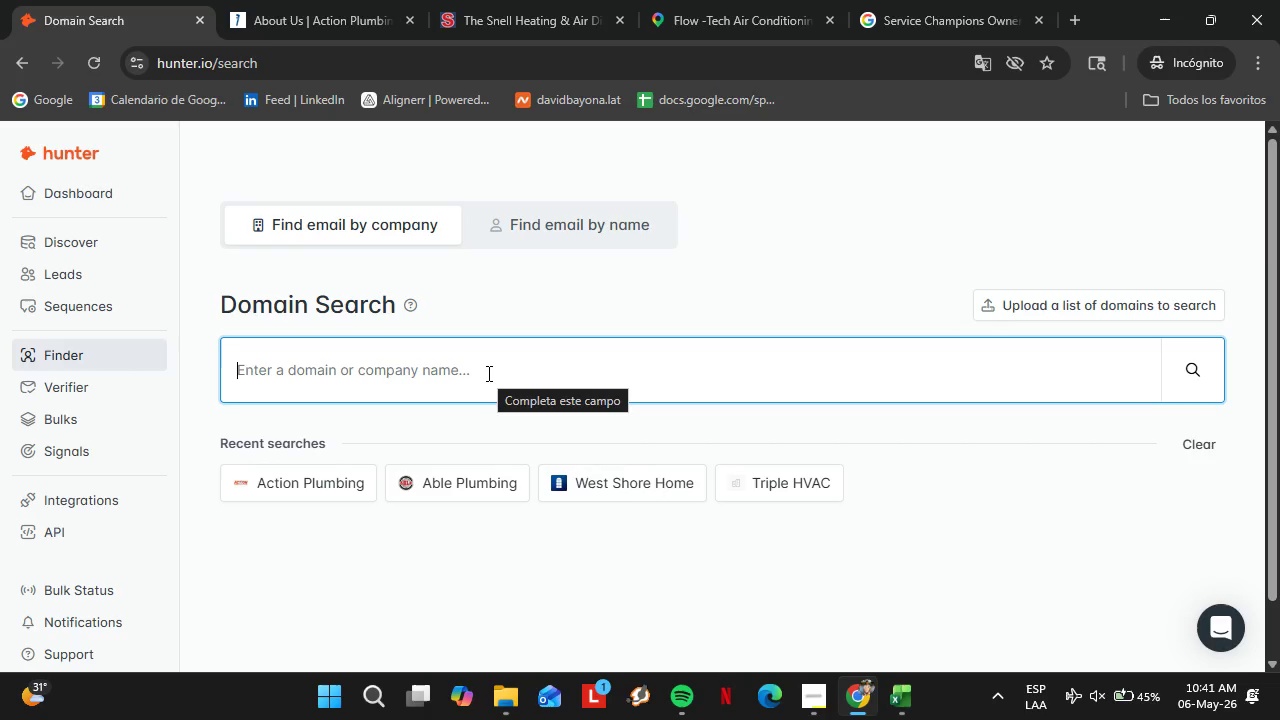 
wait(31.69)
 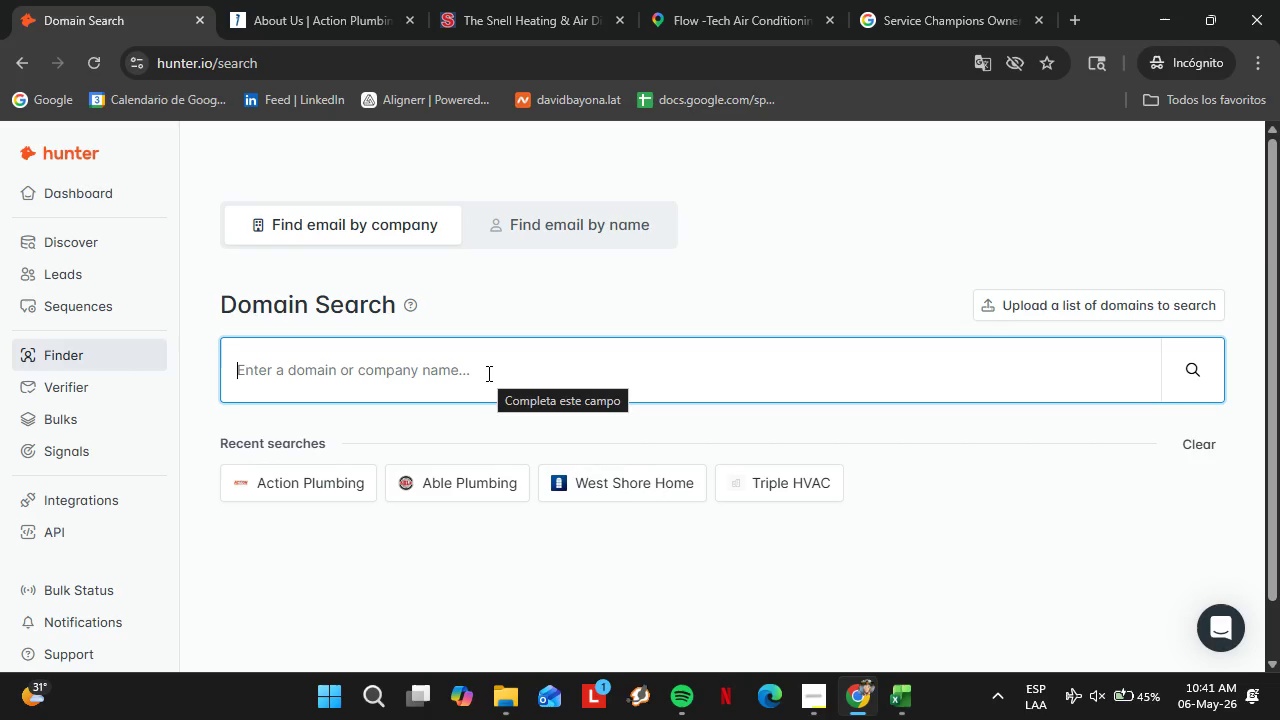 
type(allensplumbing)
 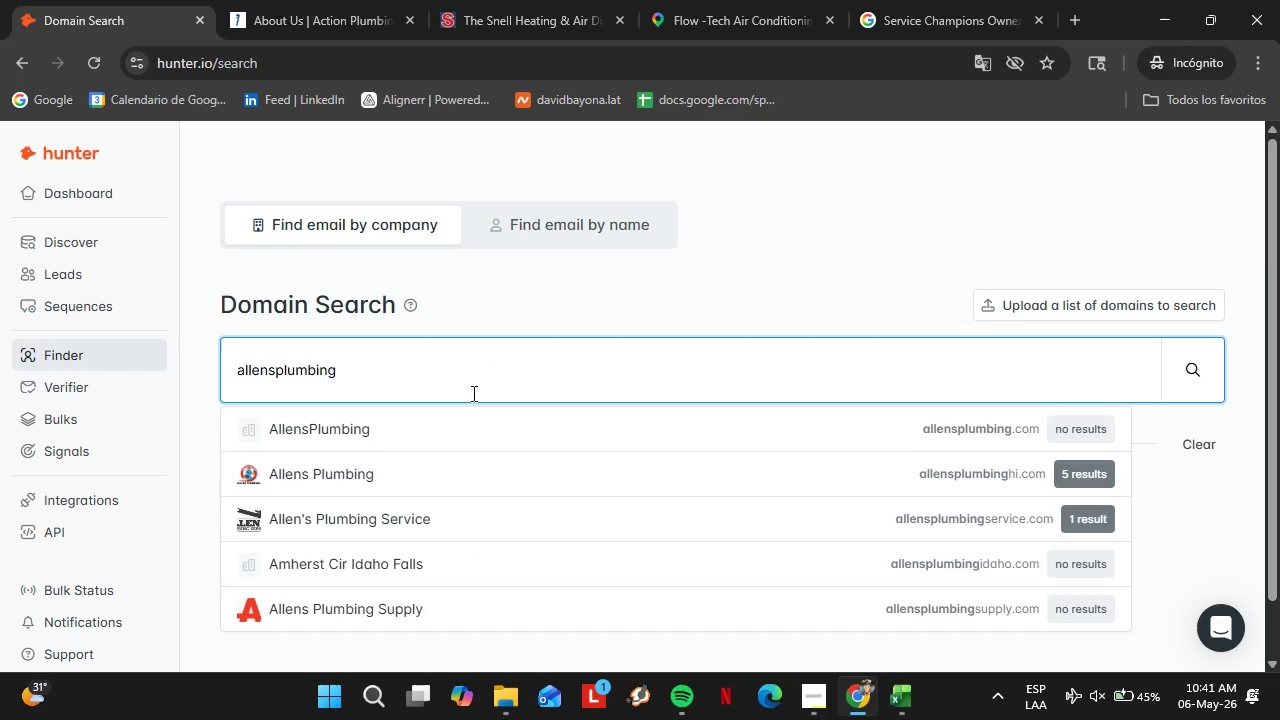 
left_click([279, 434])
 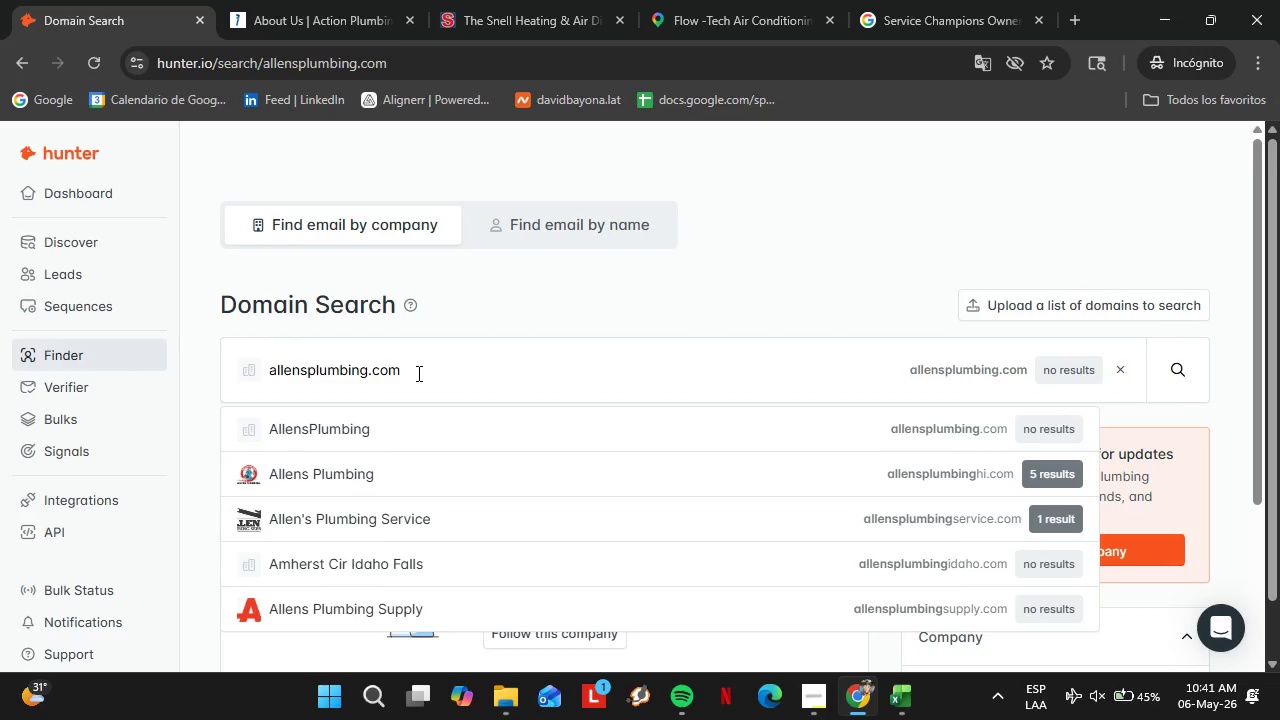 
left_click([417, 373])
 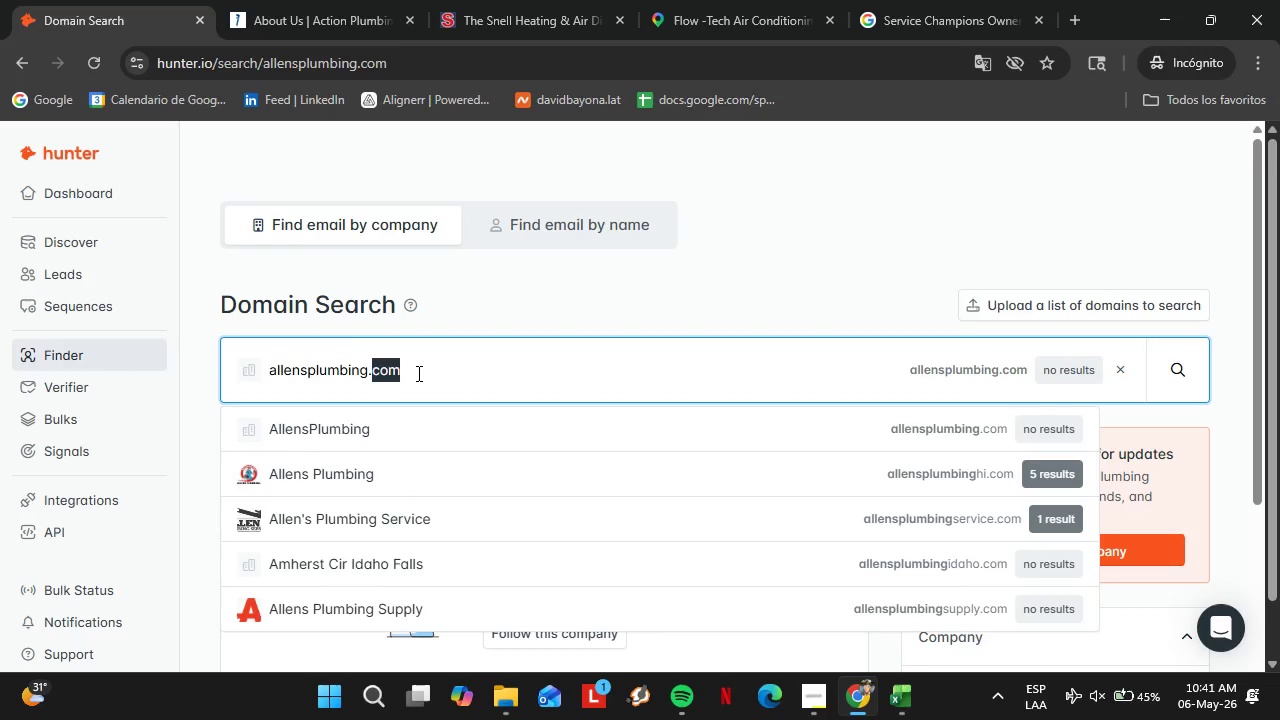 
triple_click([417, 373])
 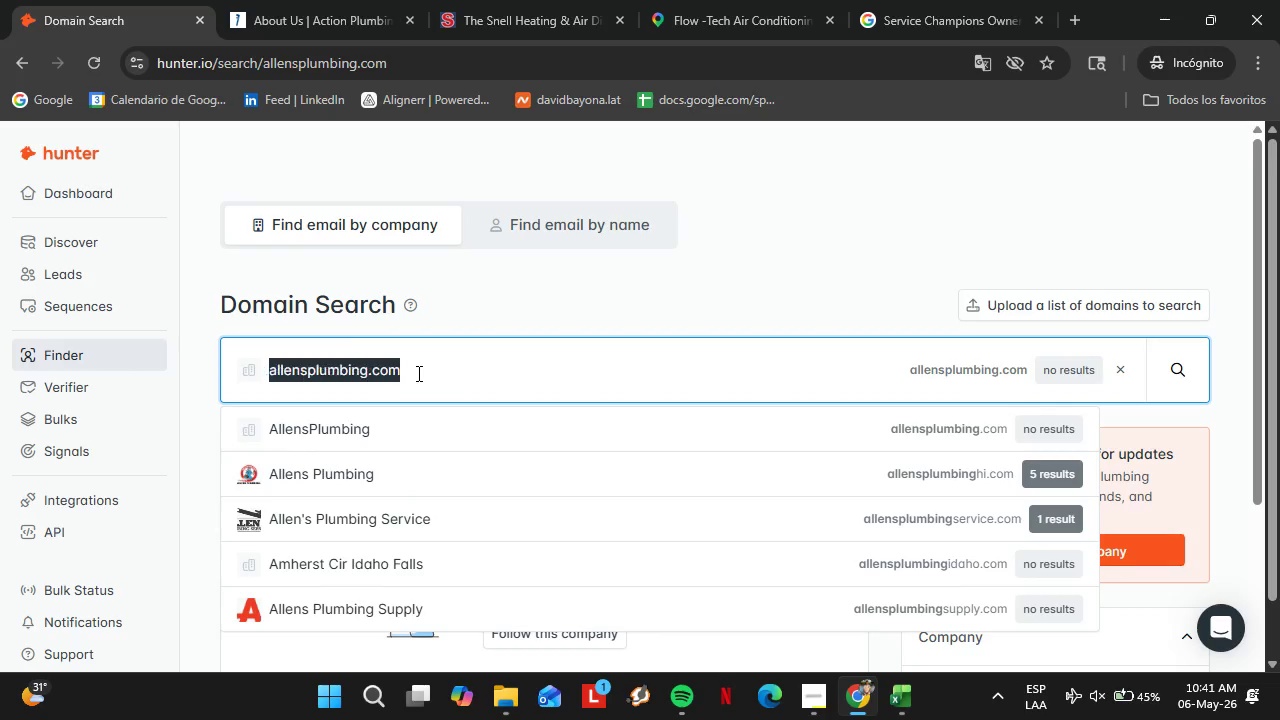 
double_click([417, 373])
 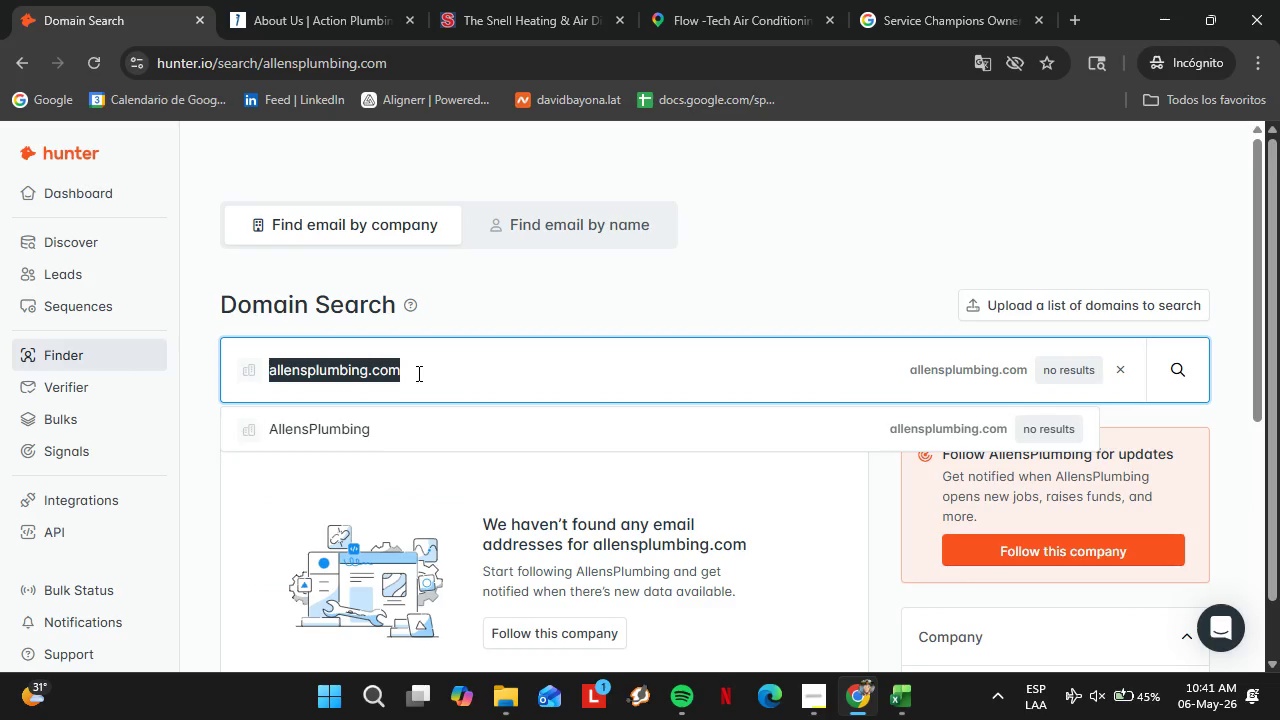 
triple_click([417, 373])
 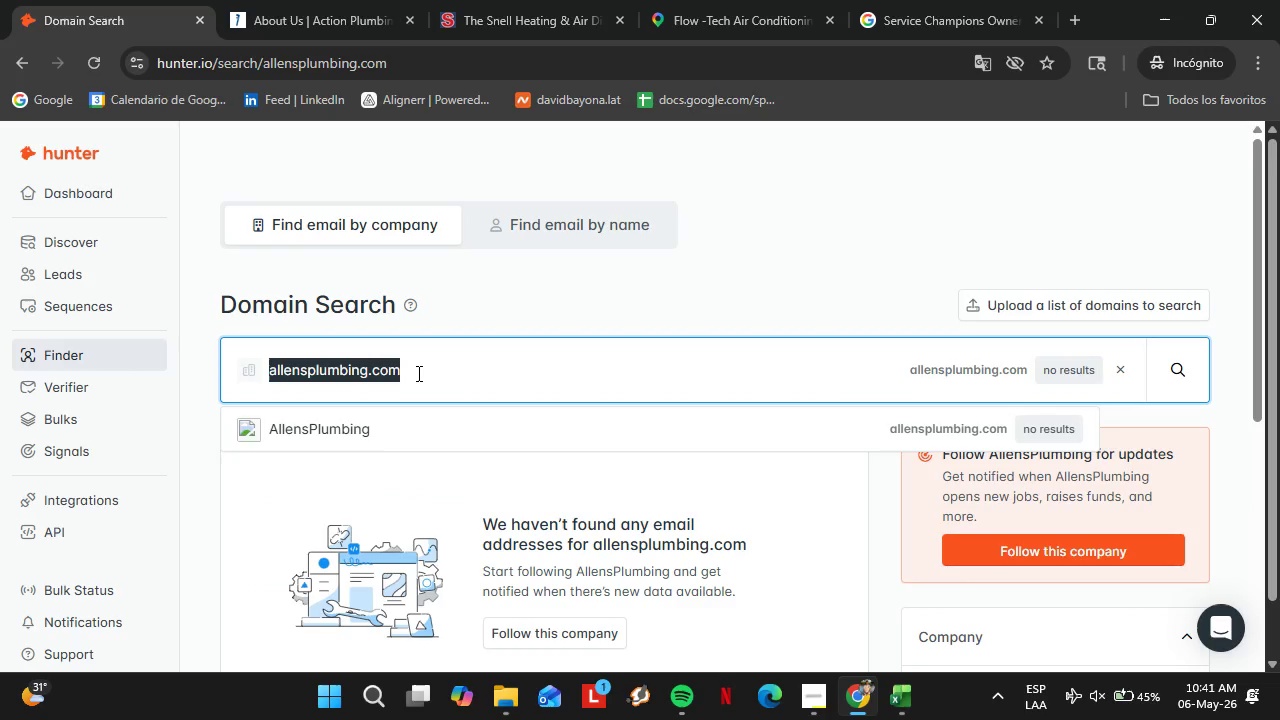 
triple_click([417, 373])
 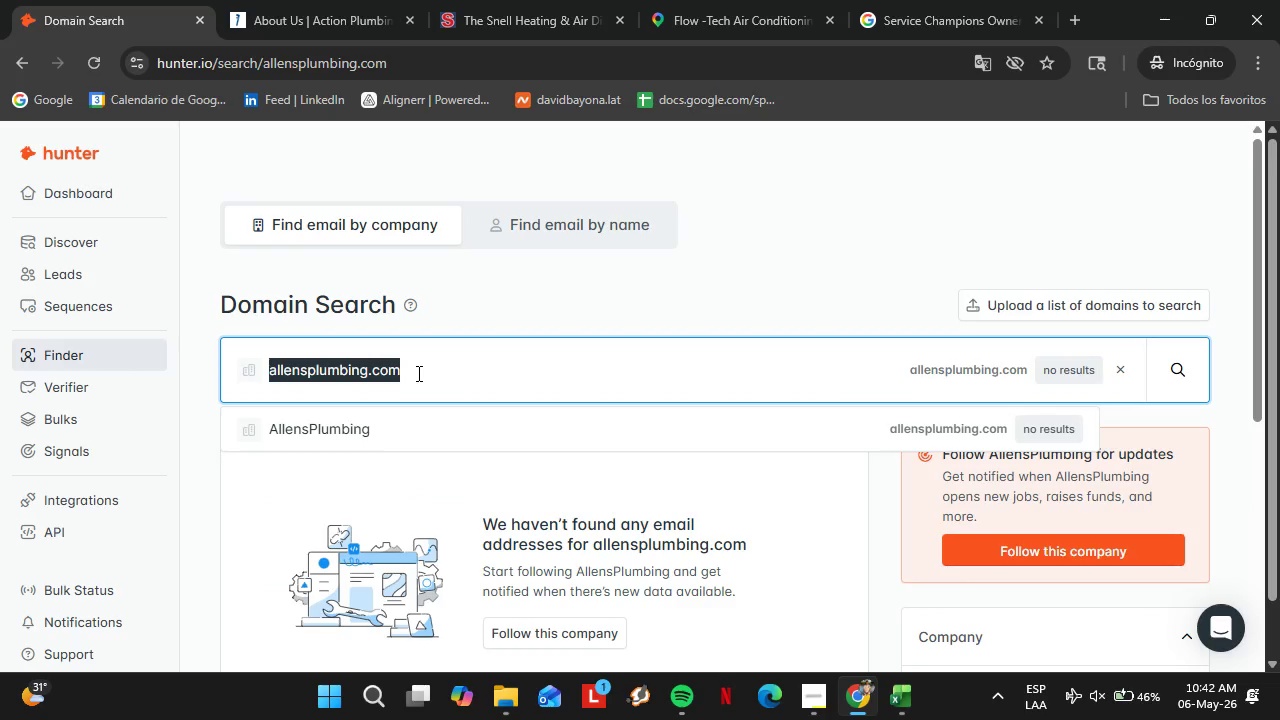 
type(allstarplumbingco.com)
 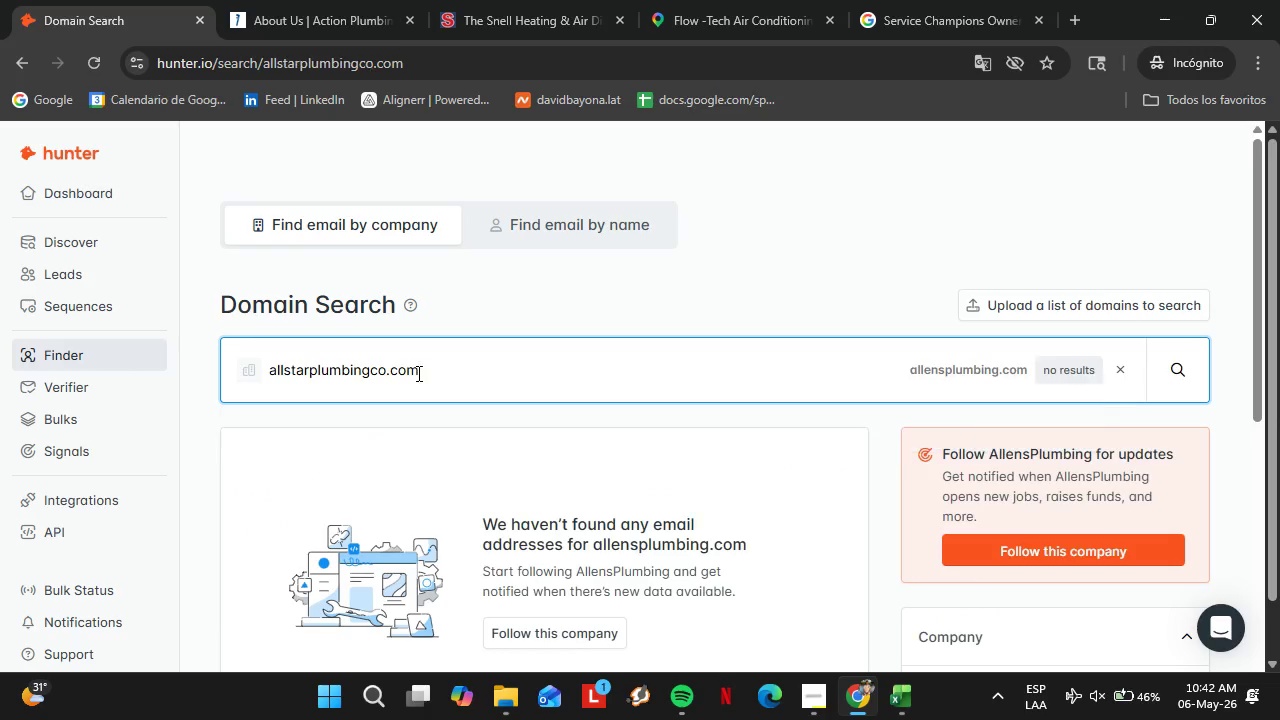 
key(Enter)
 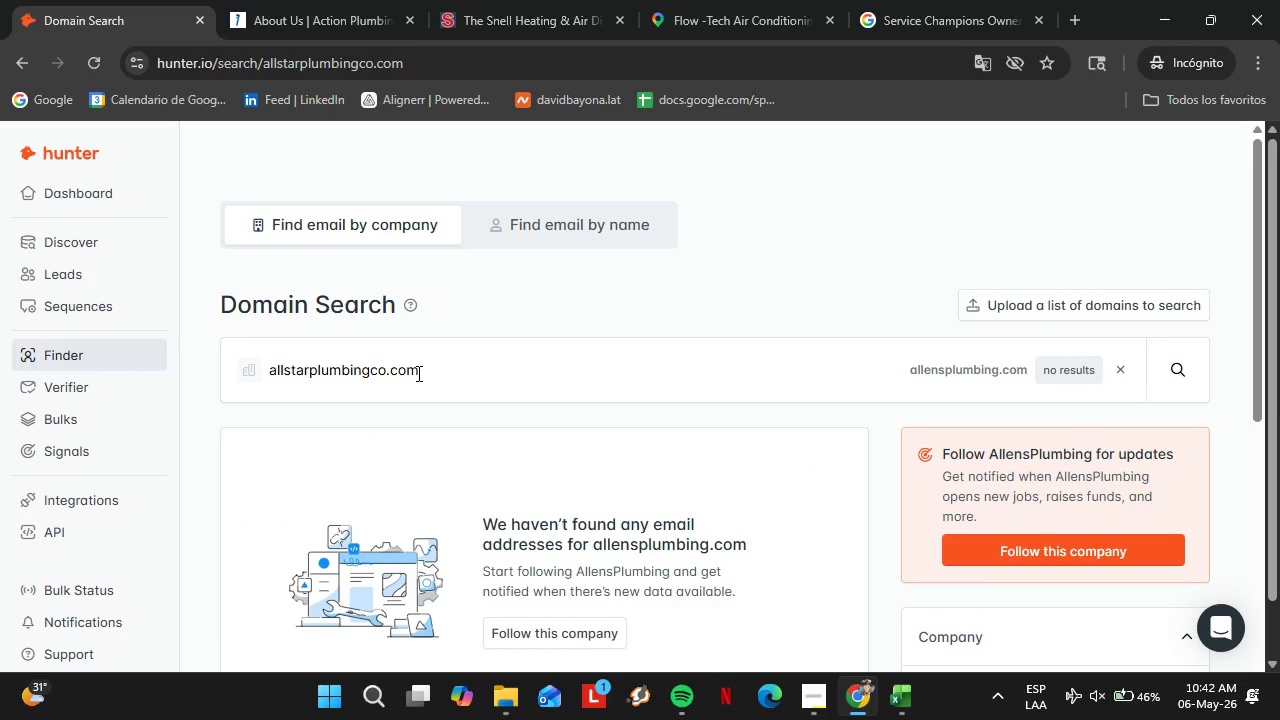 
double_click([417, 373])
 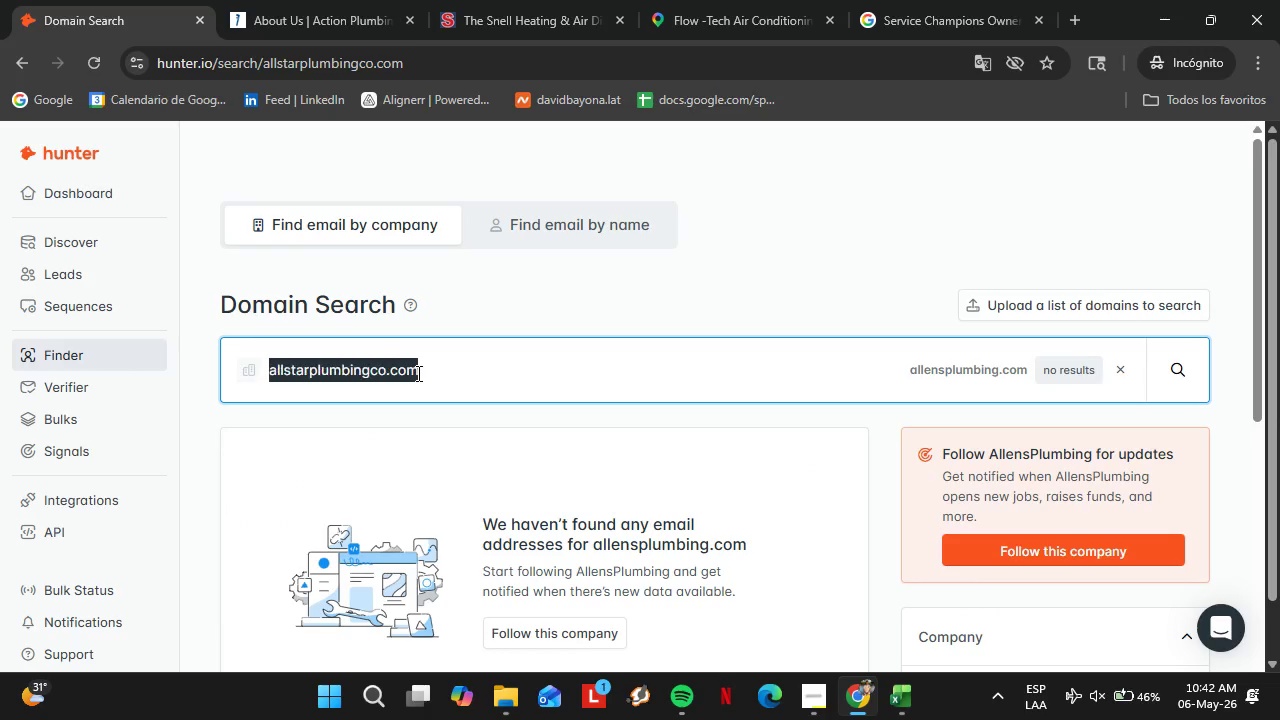 
triple_click([417, 373])
 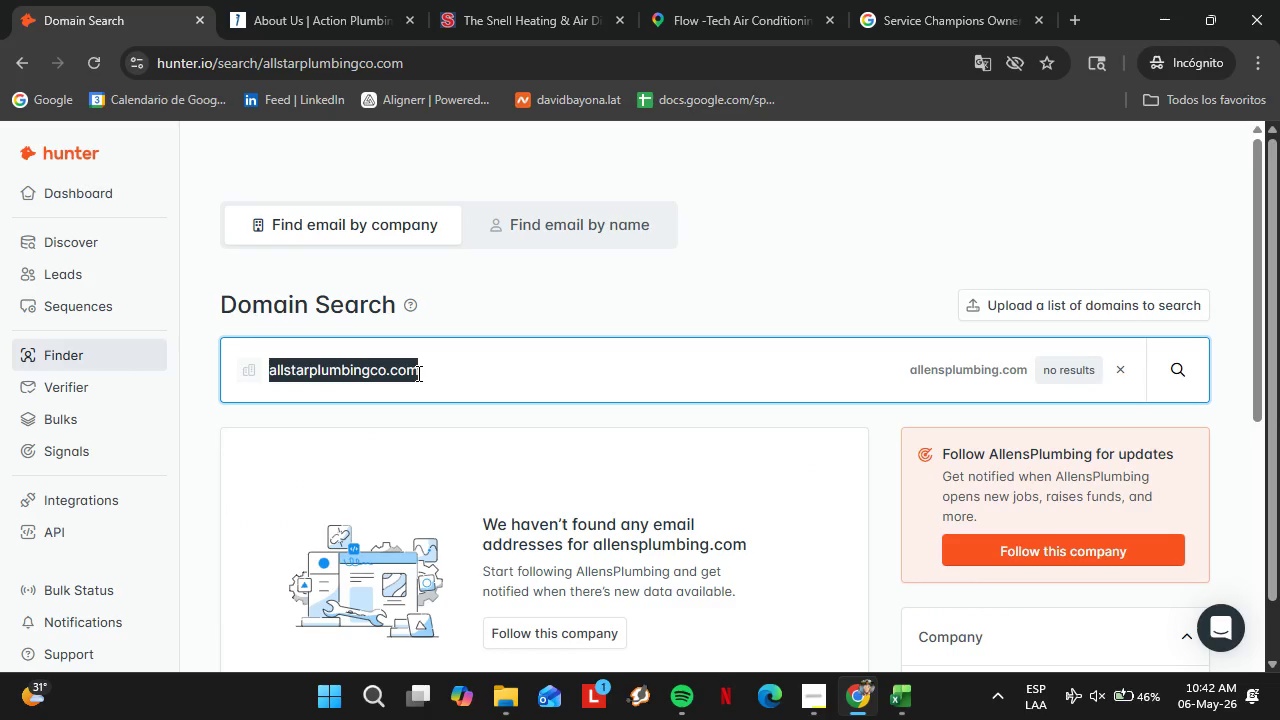 
type(abn)
key(Backspace)
key(Backspace)
type(ndersonplumbing)
 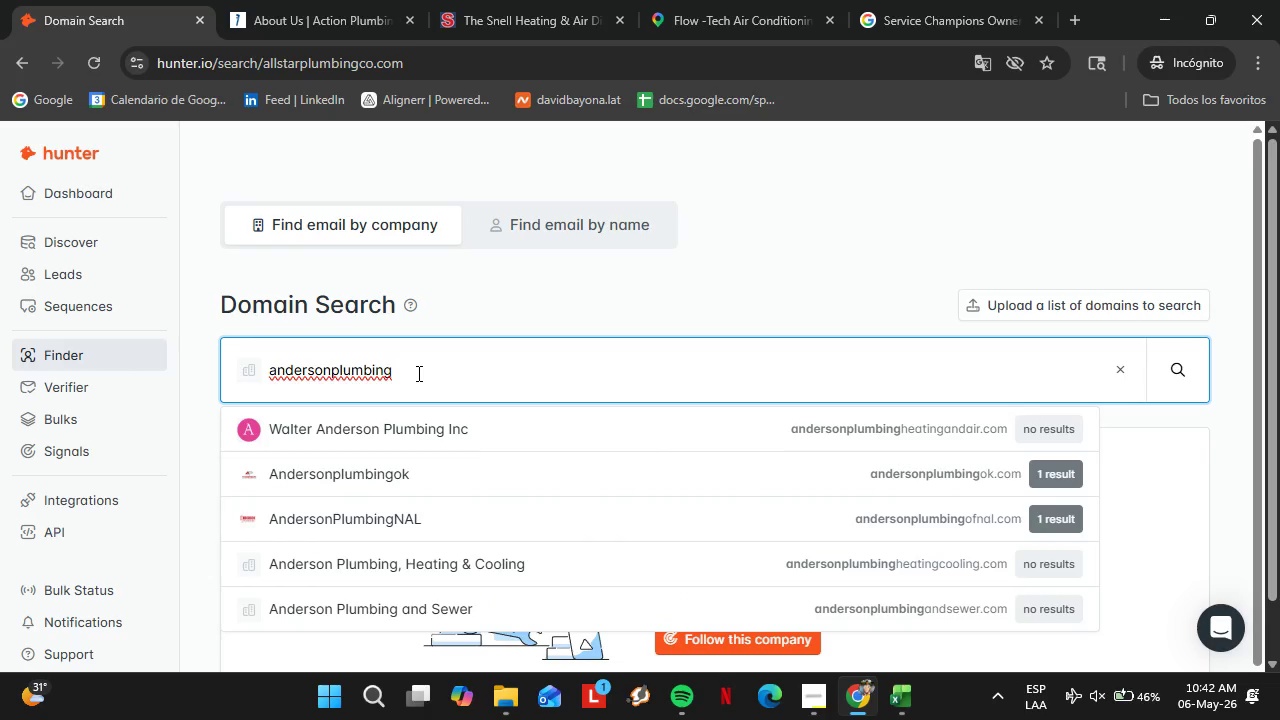 
type(hea)
 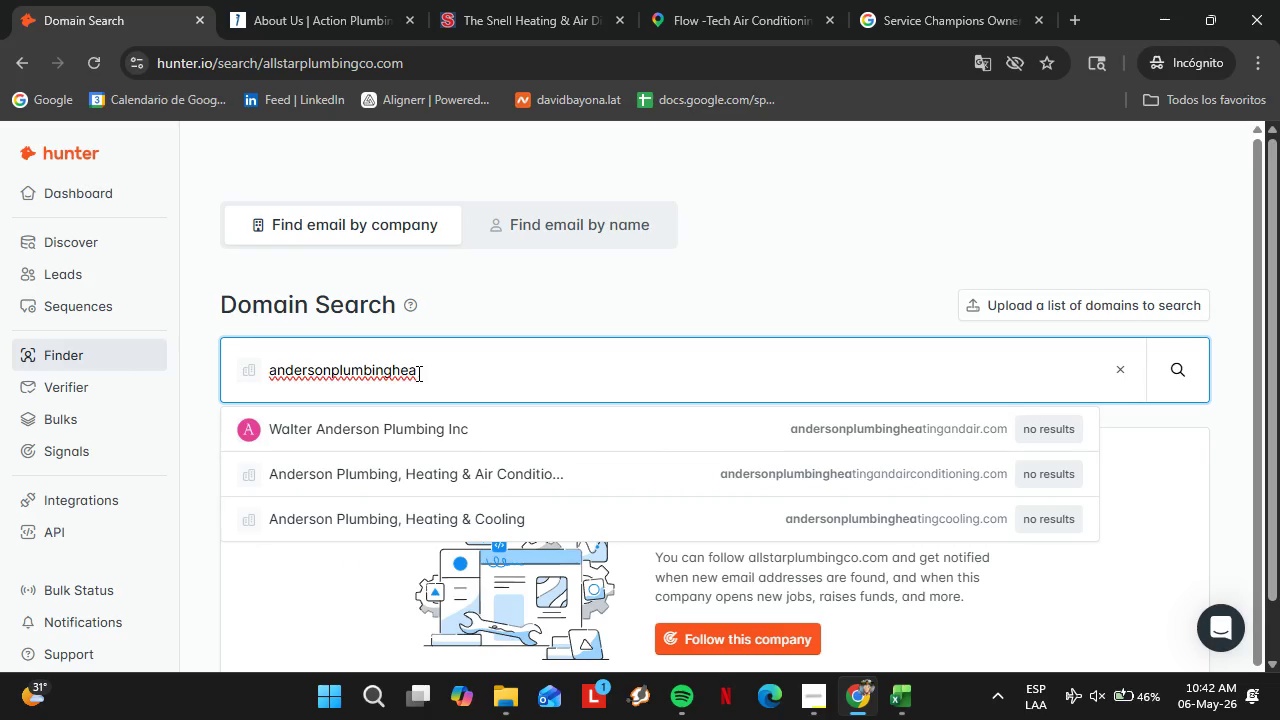 
hold_key(key=Backspace, duration=1.31)
 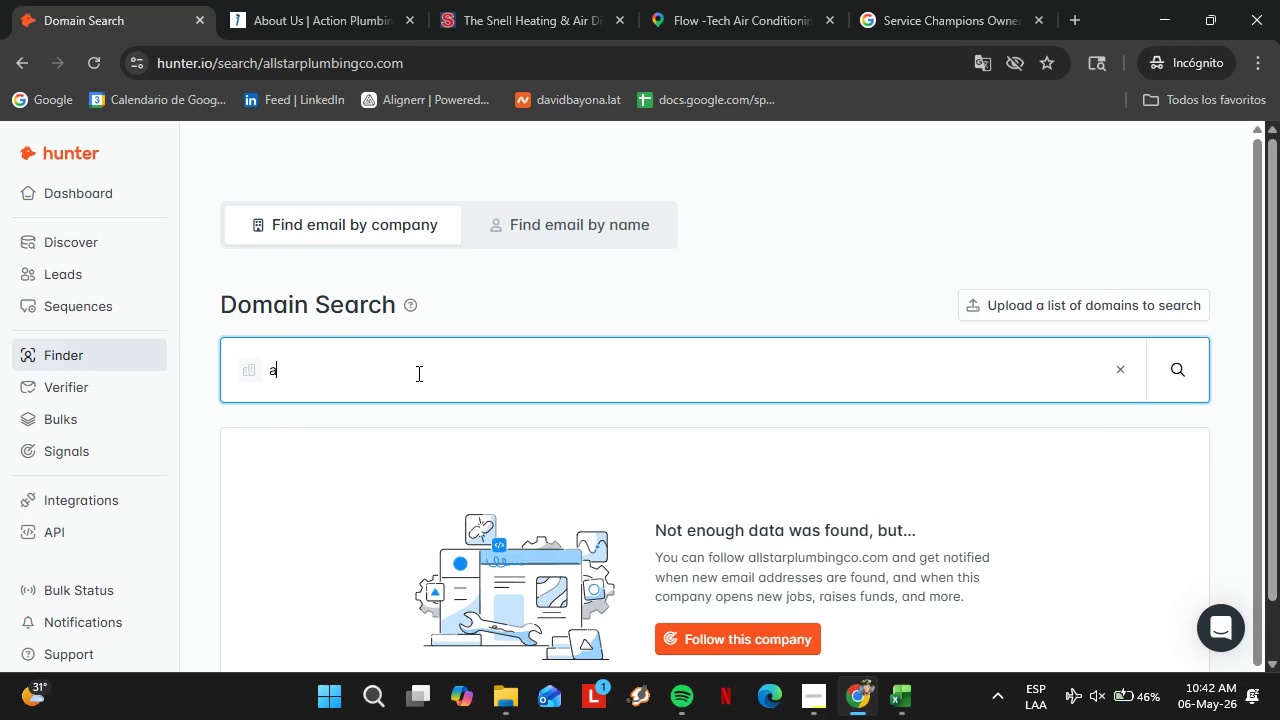 
type(apexplumbingco.com)
 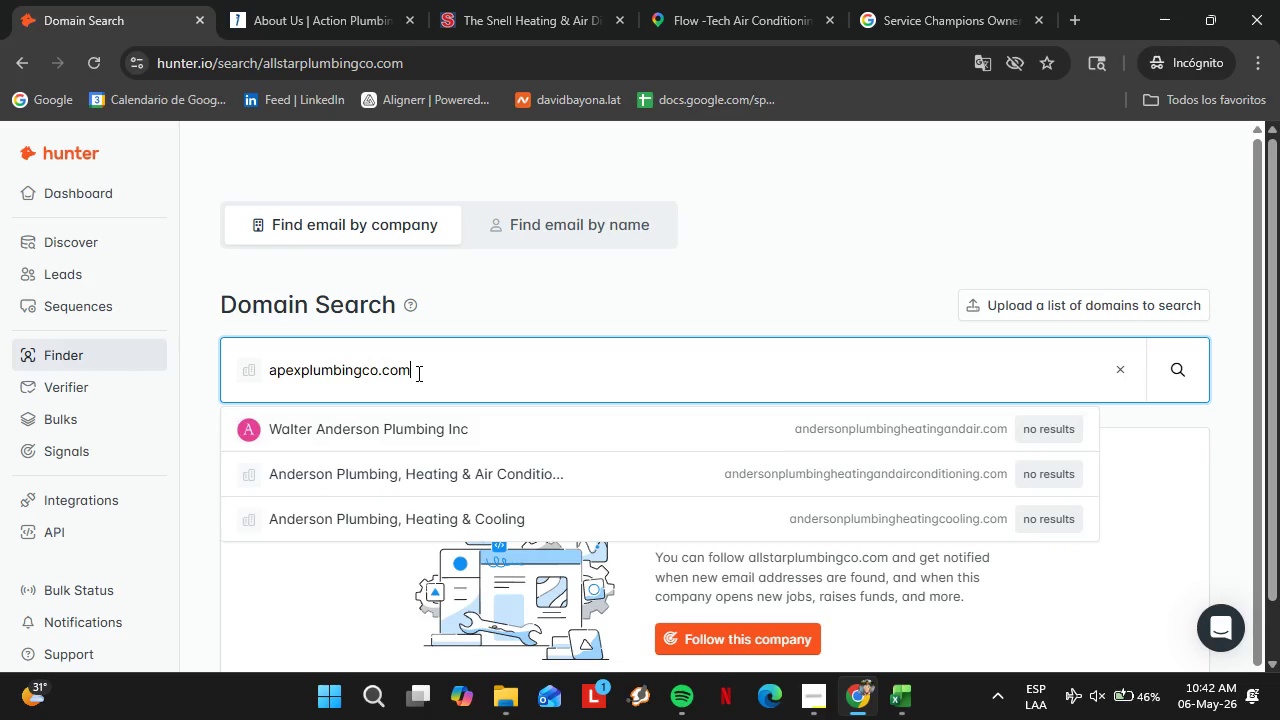 
key(Enter)
 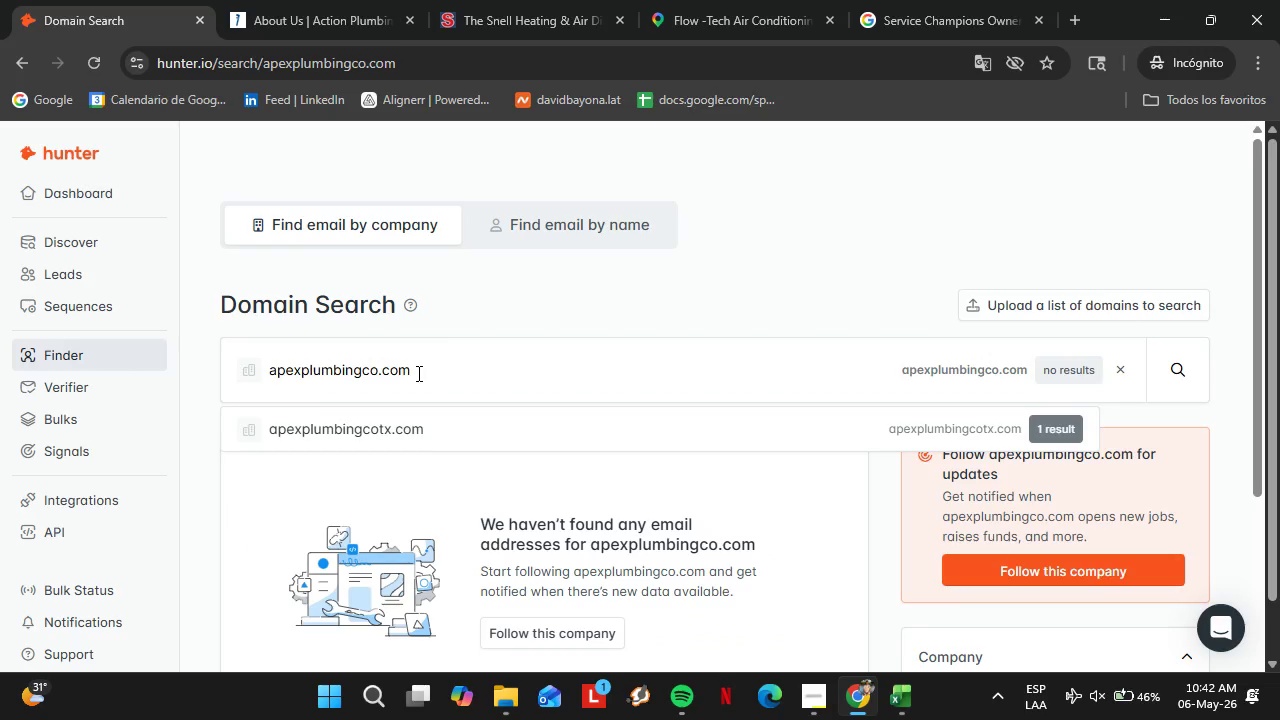 
double_click([417, 373])
 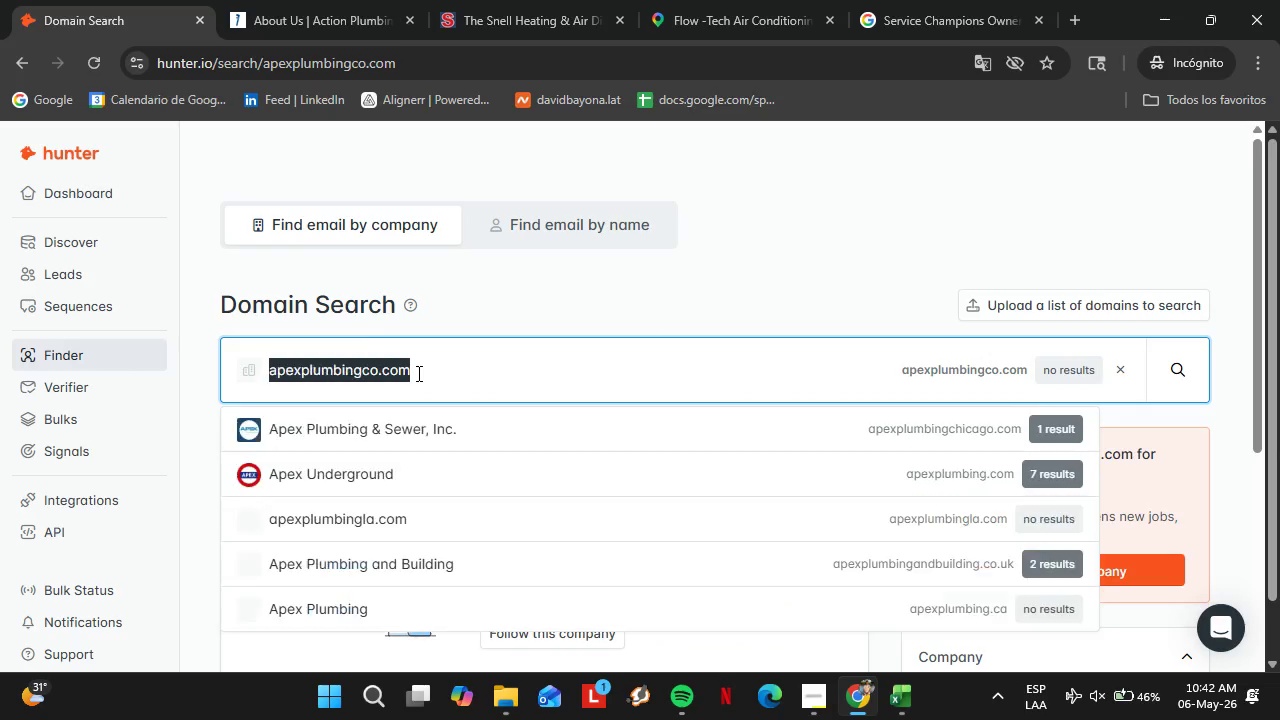 
triple_click([417, 373])
 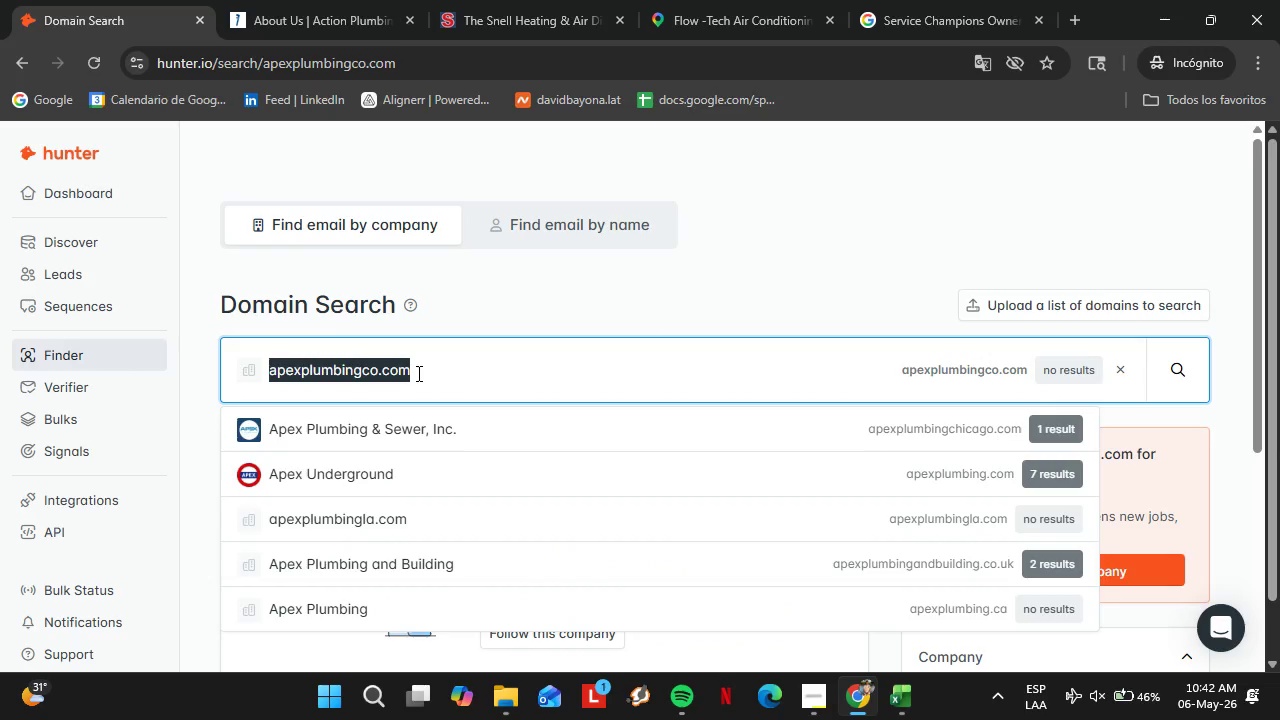 
triple_click([417, 373])
 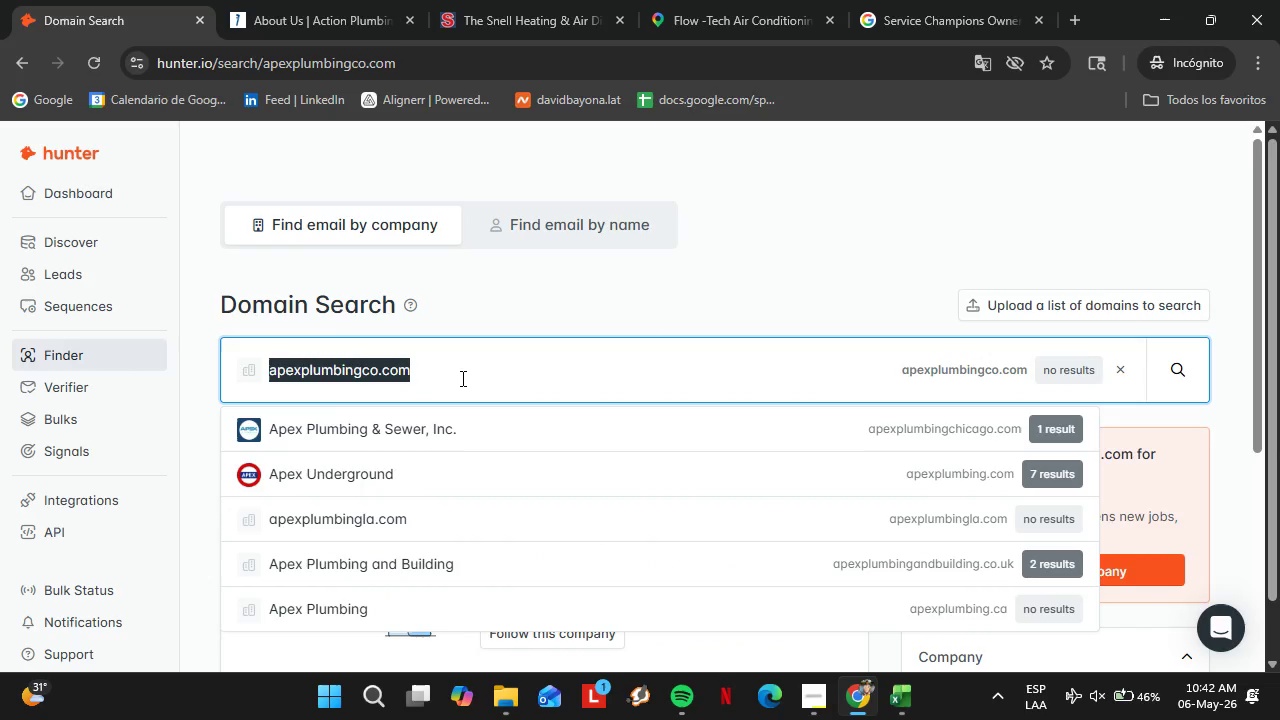 
left_click([461, 378])
 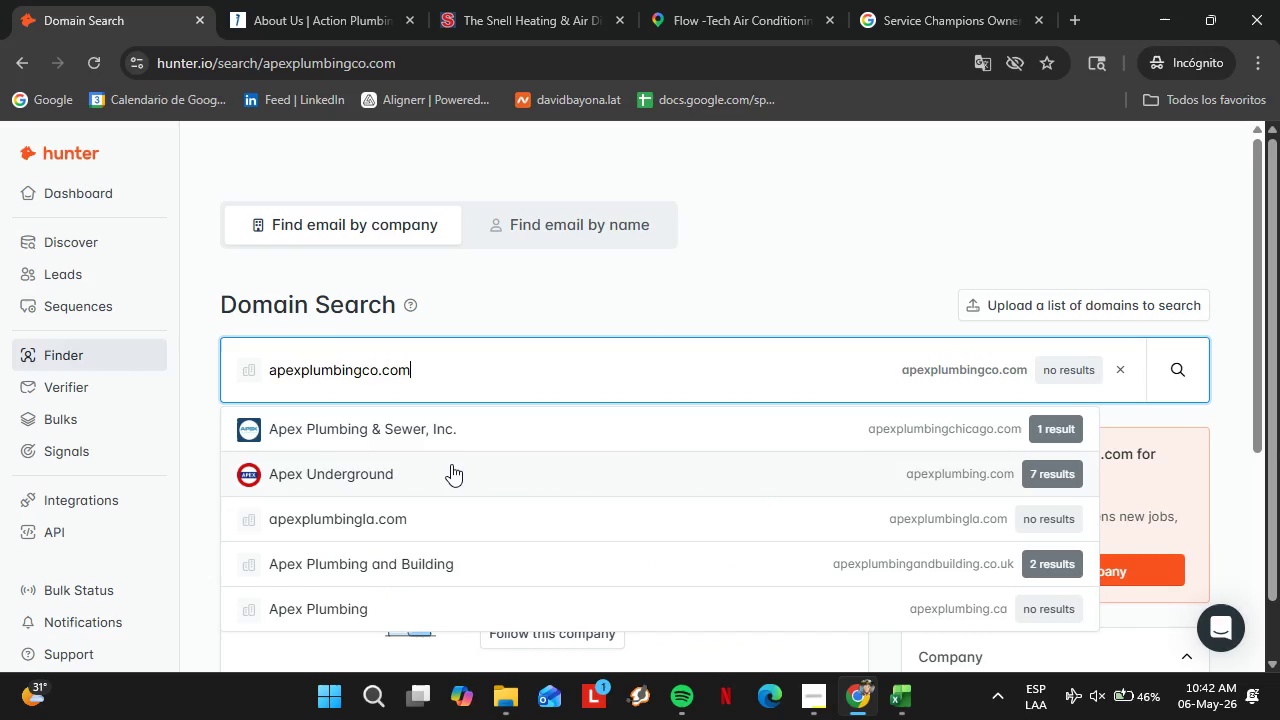 
left_click([447, 464])
 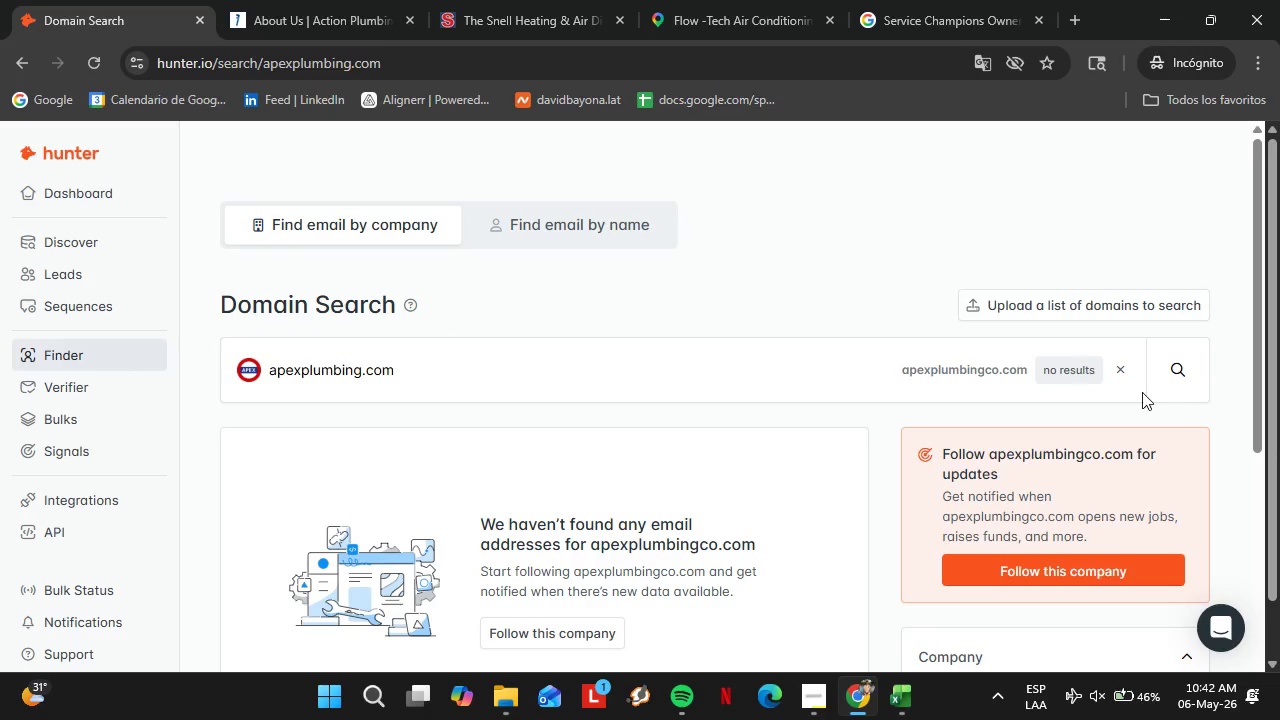 
left_click([751, 359])
 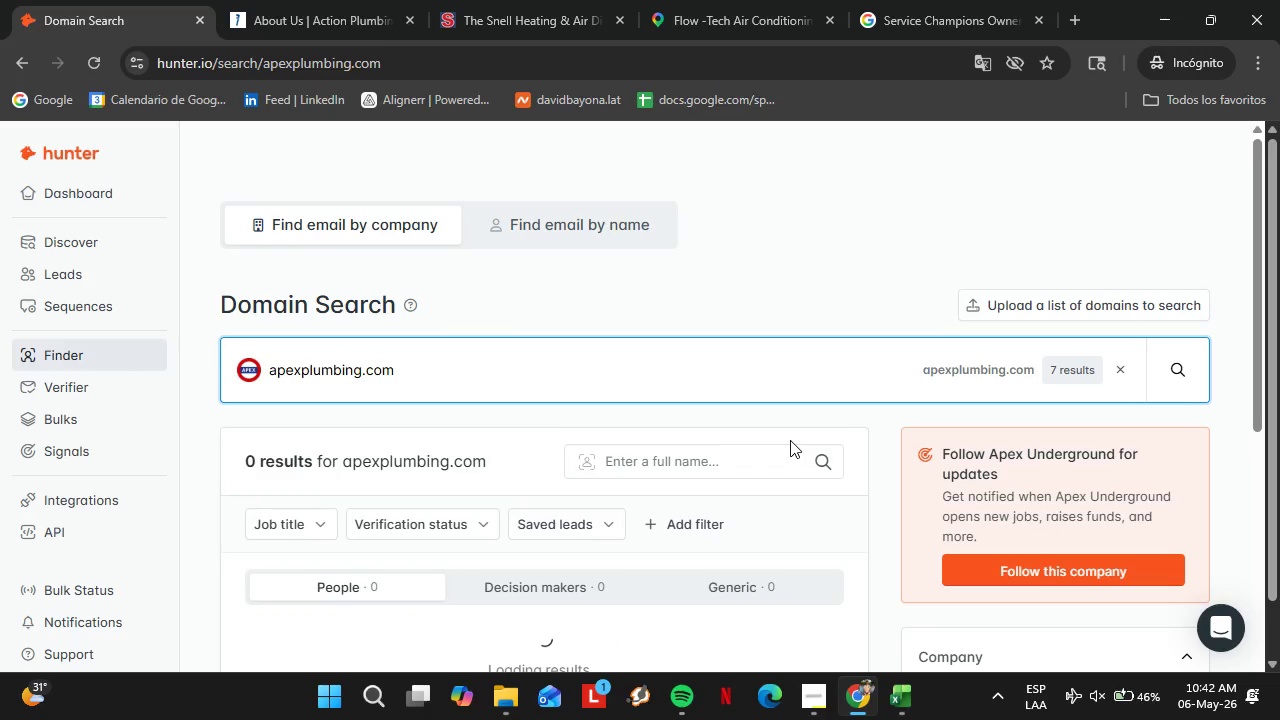 
scroll: coordinate [748, 436], scroll_direction: down, amount: 3.0
 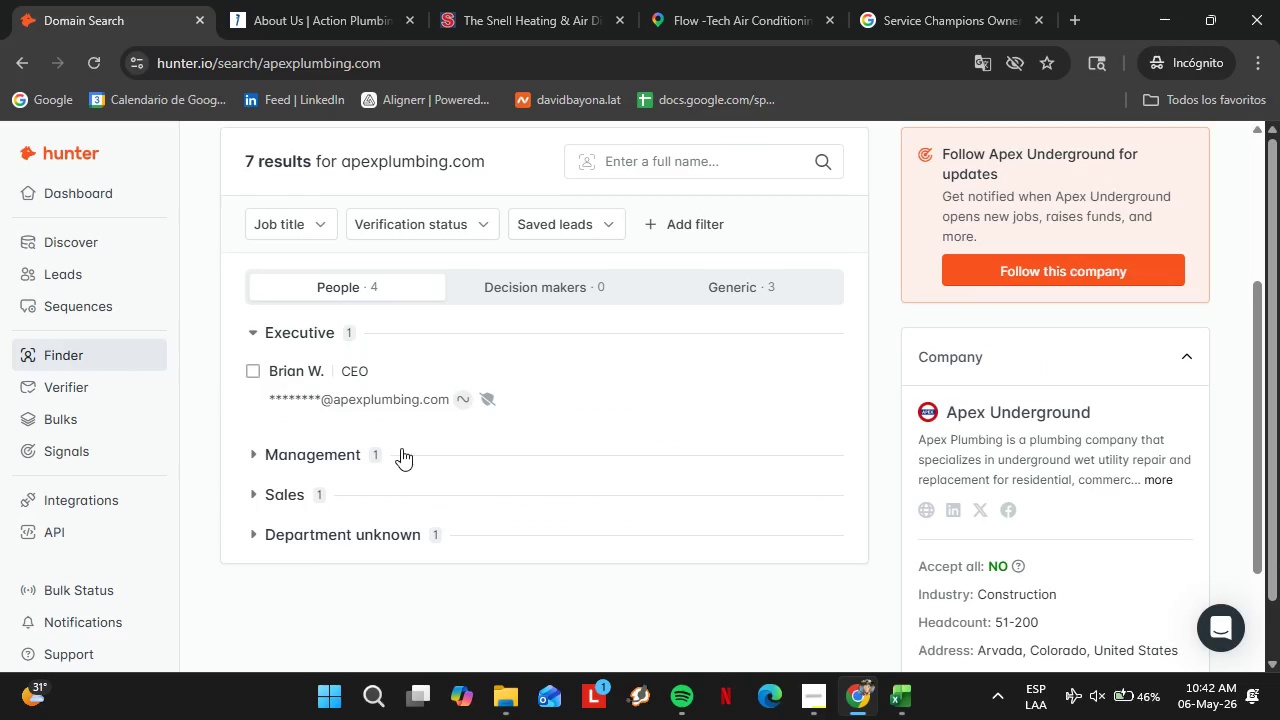 
double_click([316, 453])
 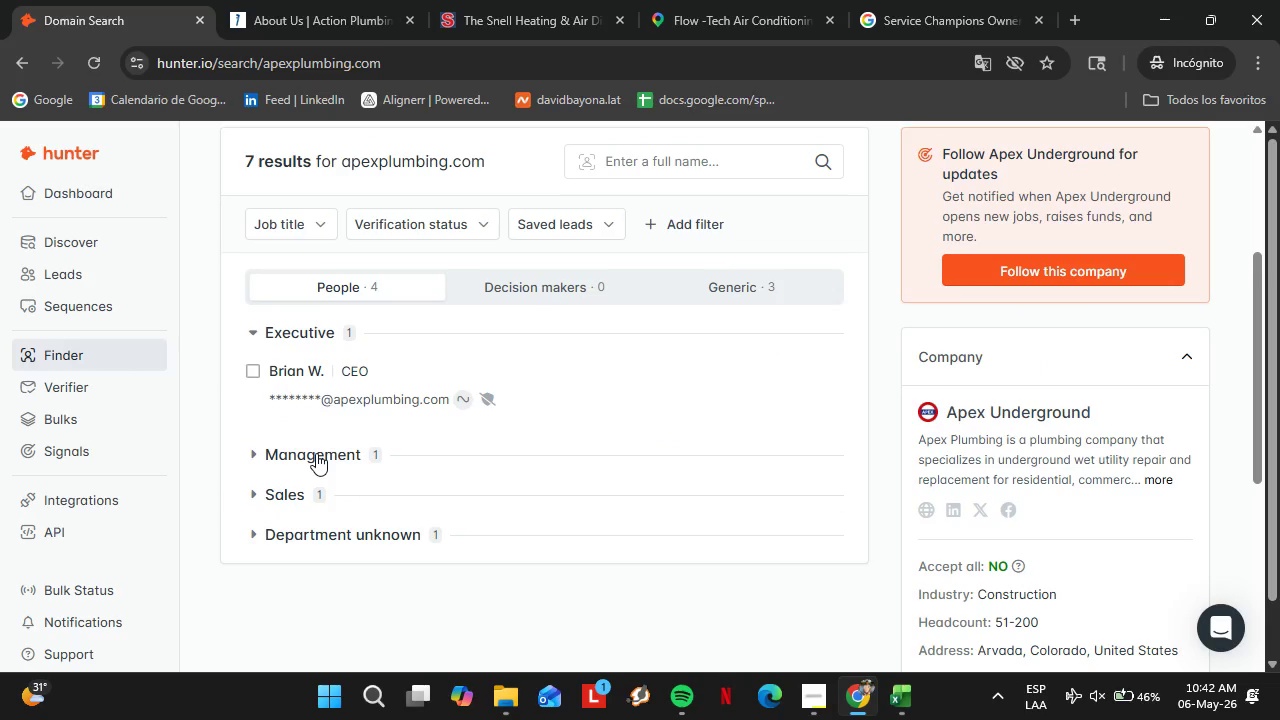 
triple_click([316, 453])
 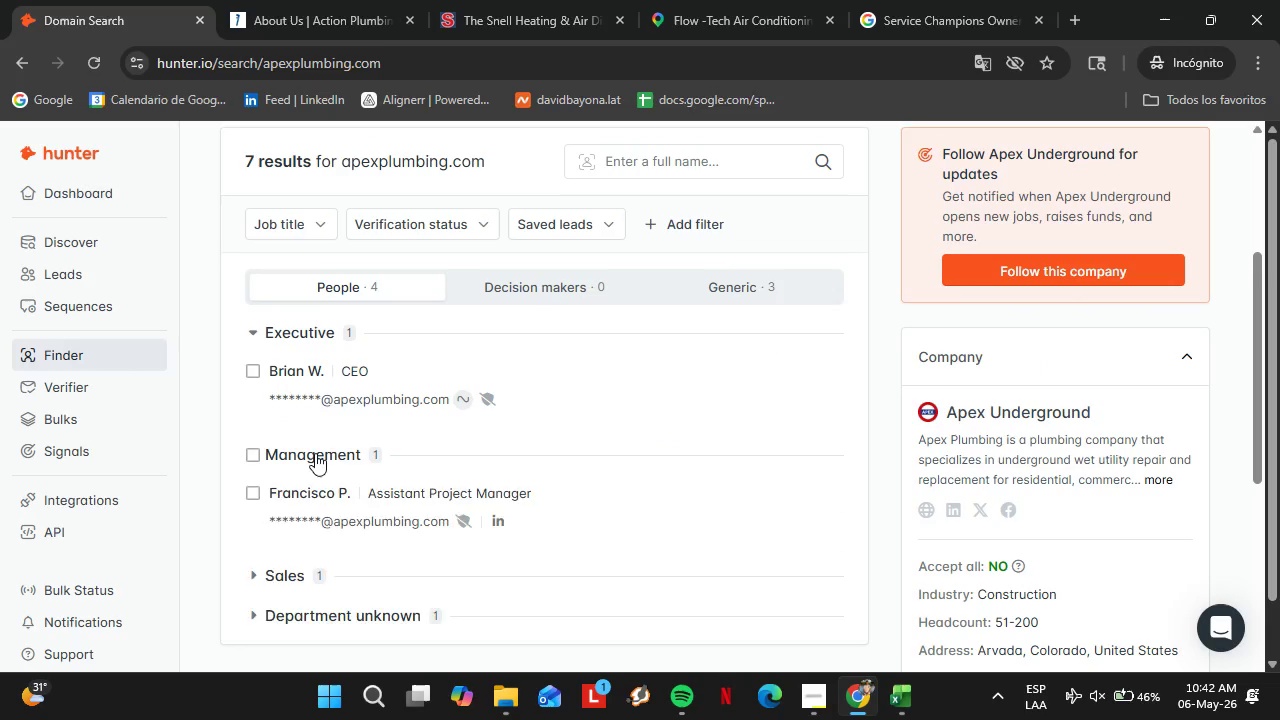 
triple_click([315, 453])
 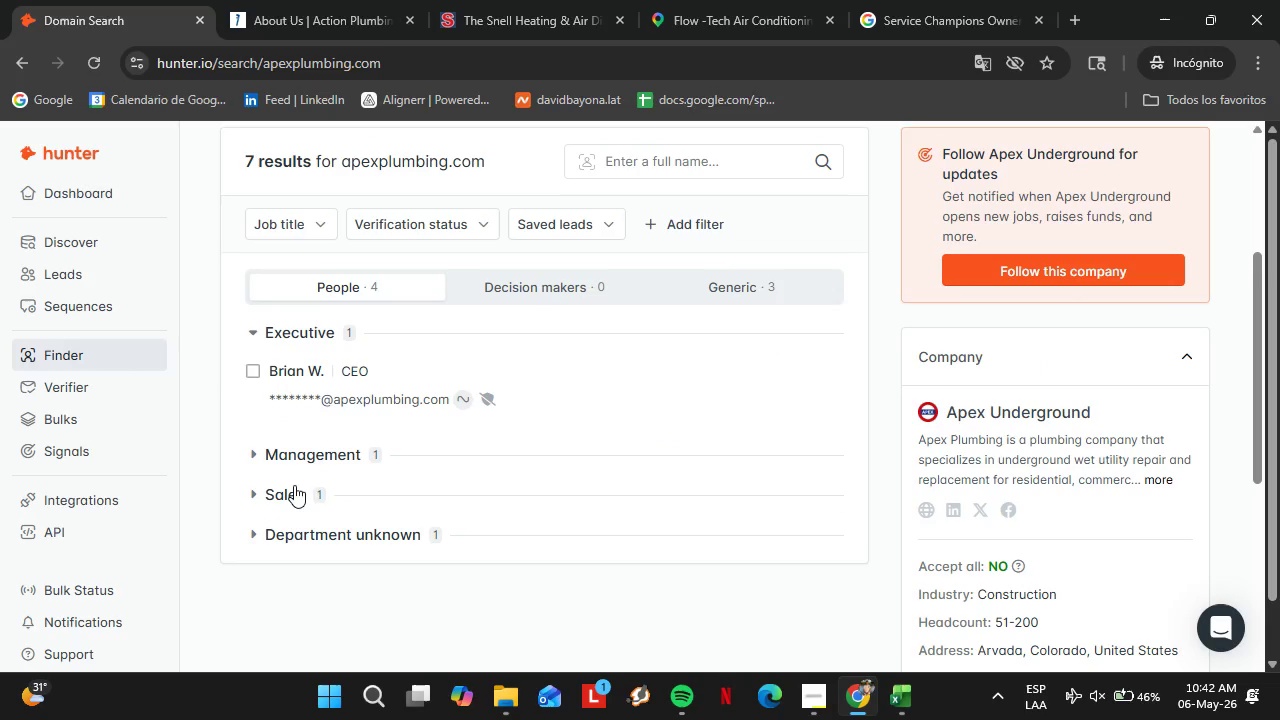 
left_click([293, 486])
 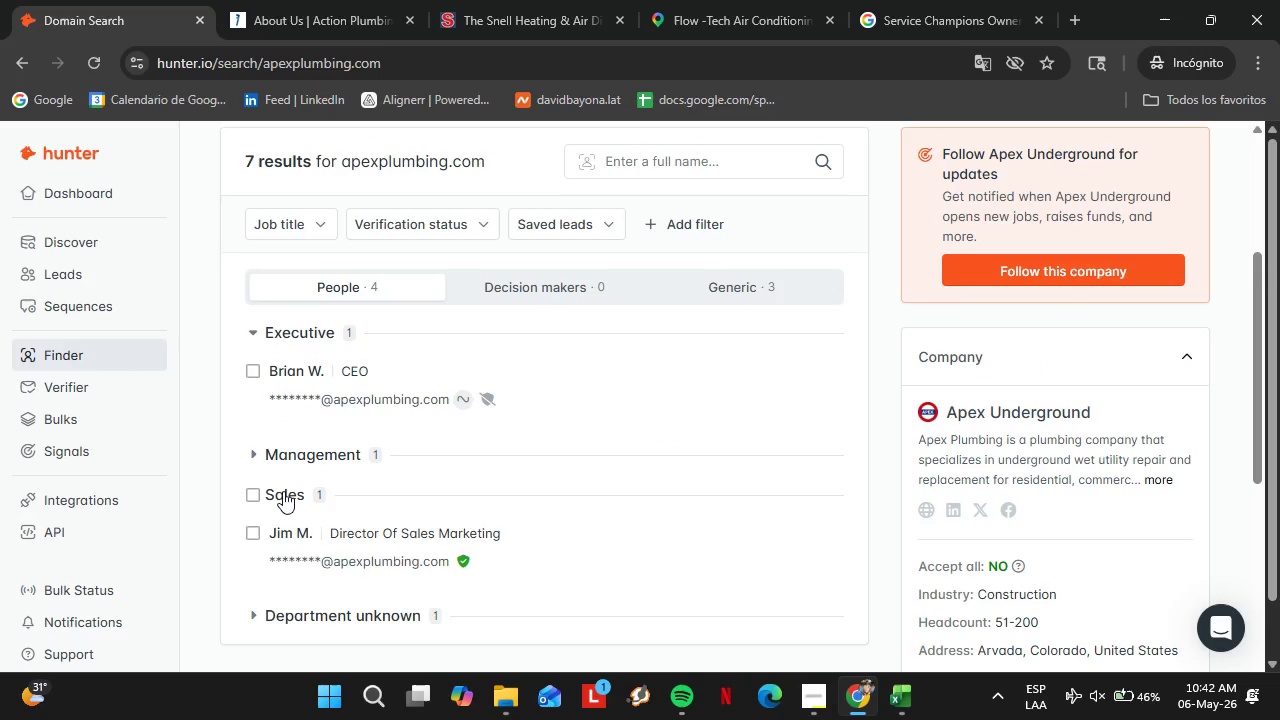 
left_click([283, 491])
 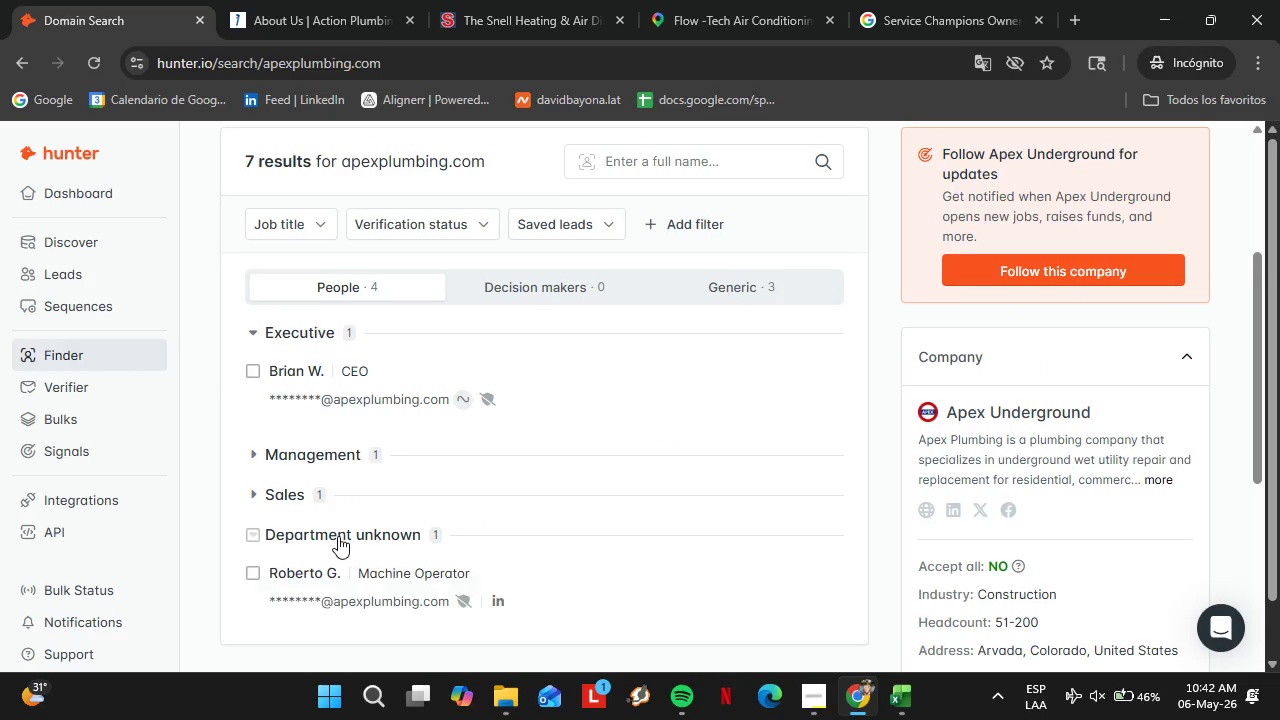 
double_click([338, 536])
 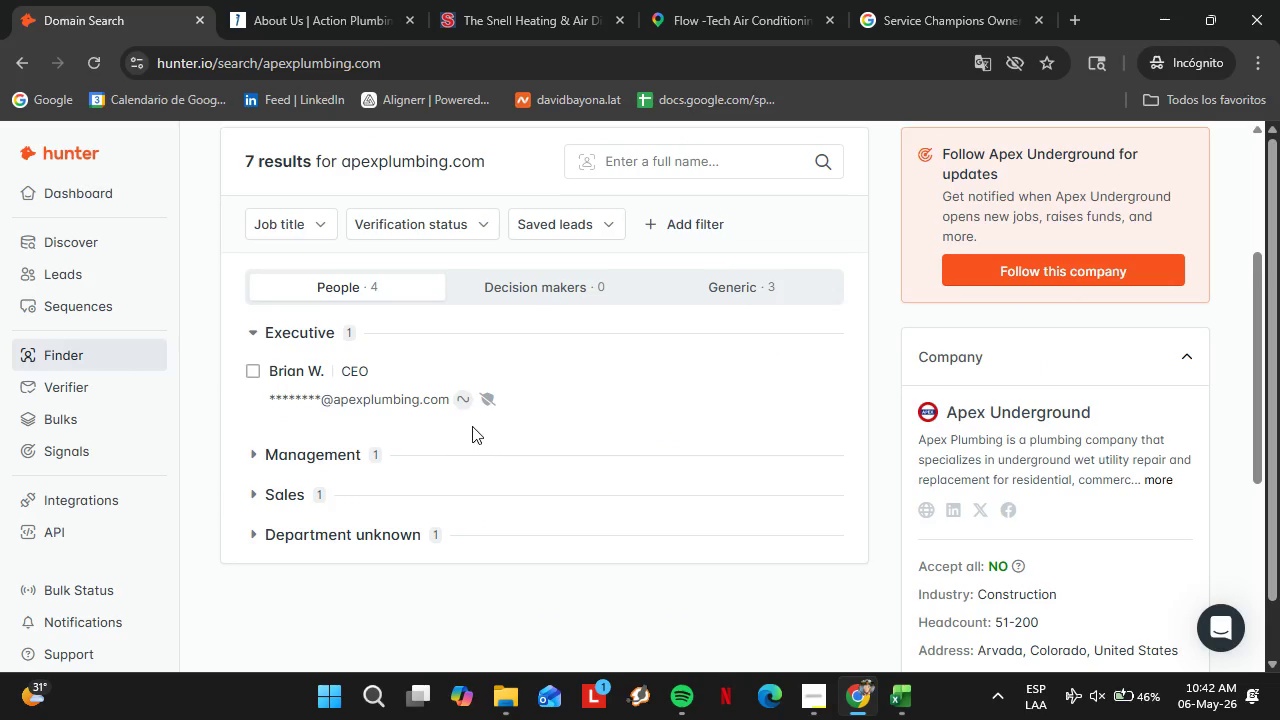 
mouse_move([464, 399])
 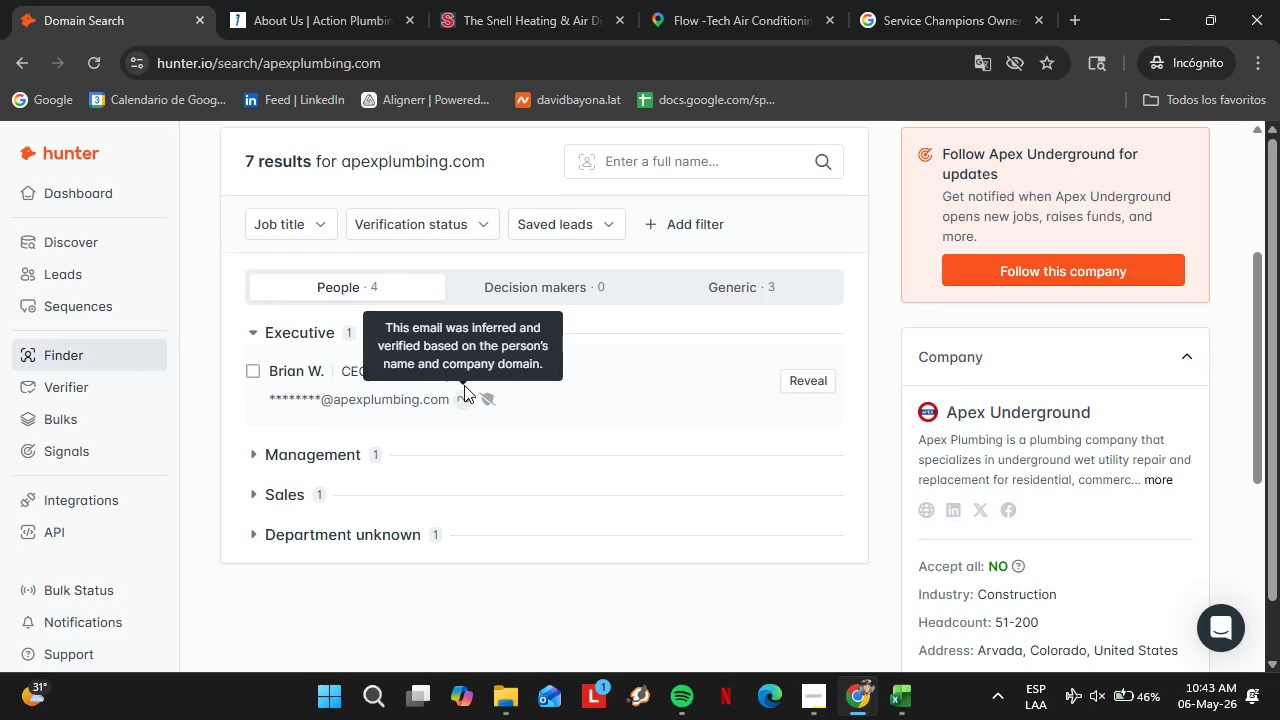 
wait(7.16)
 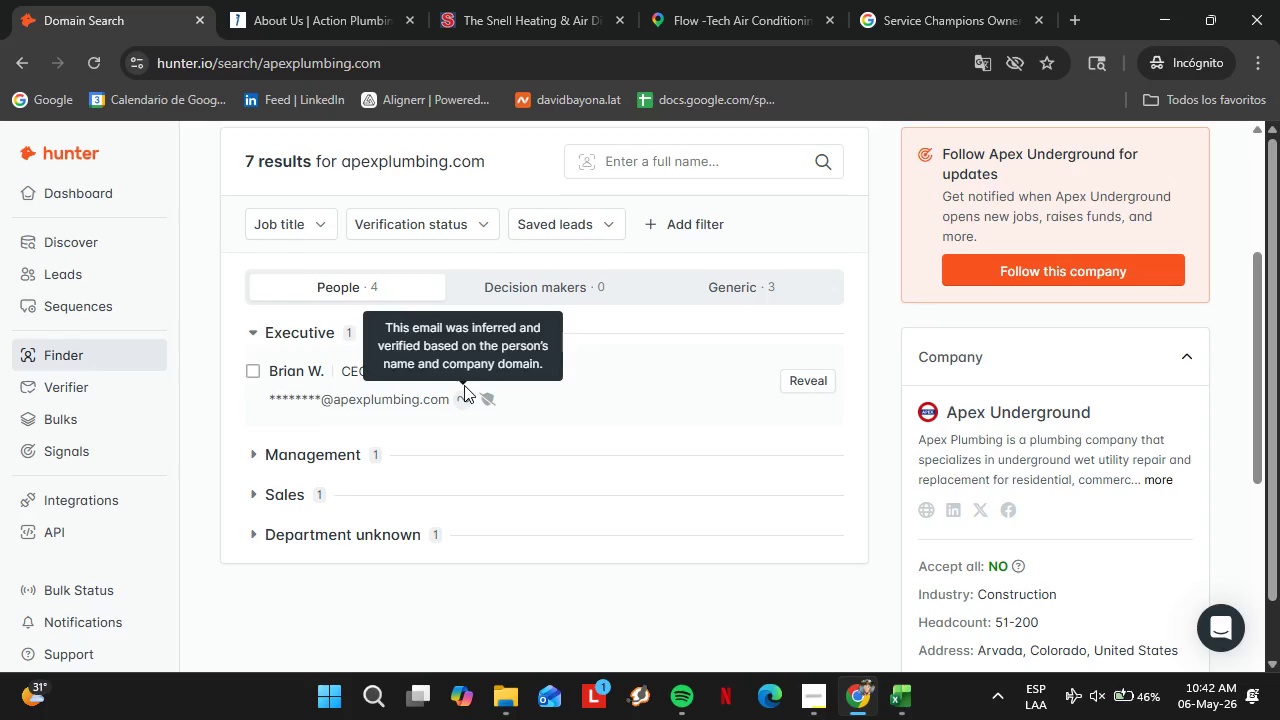 
scroll: coordinate [316, 251], scroll_direction: up, amount: 3.0
 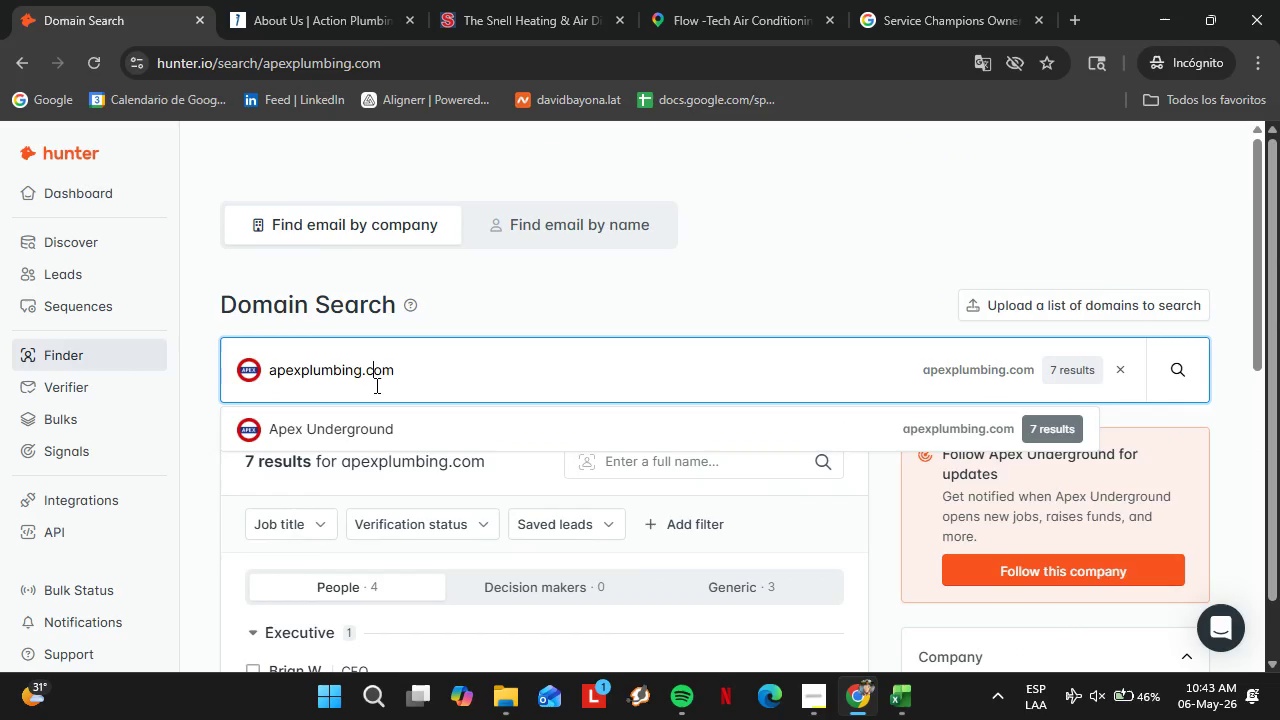 
double_click([375, 385])
 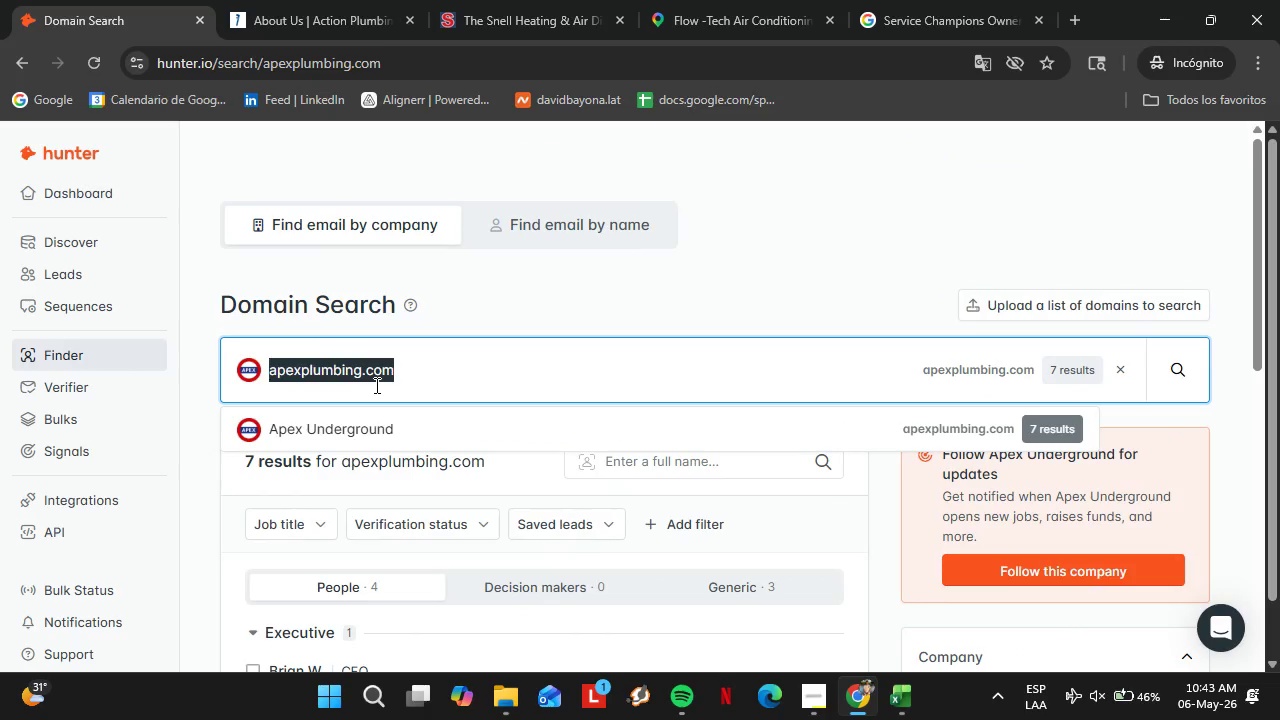 
triple_click([375, 385])
 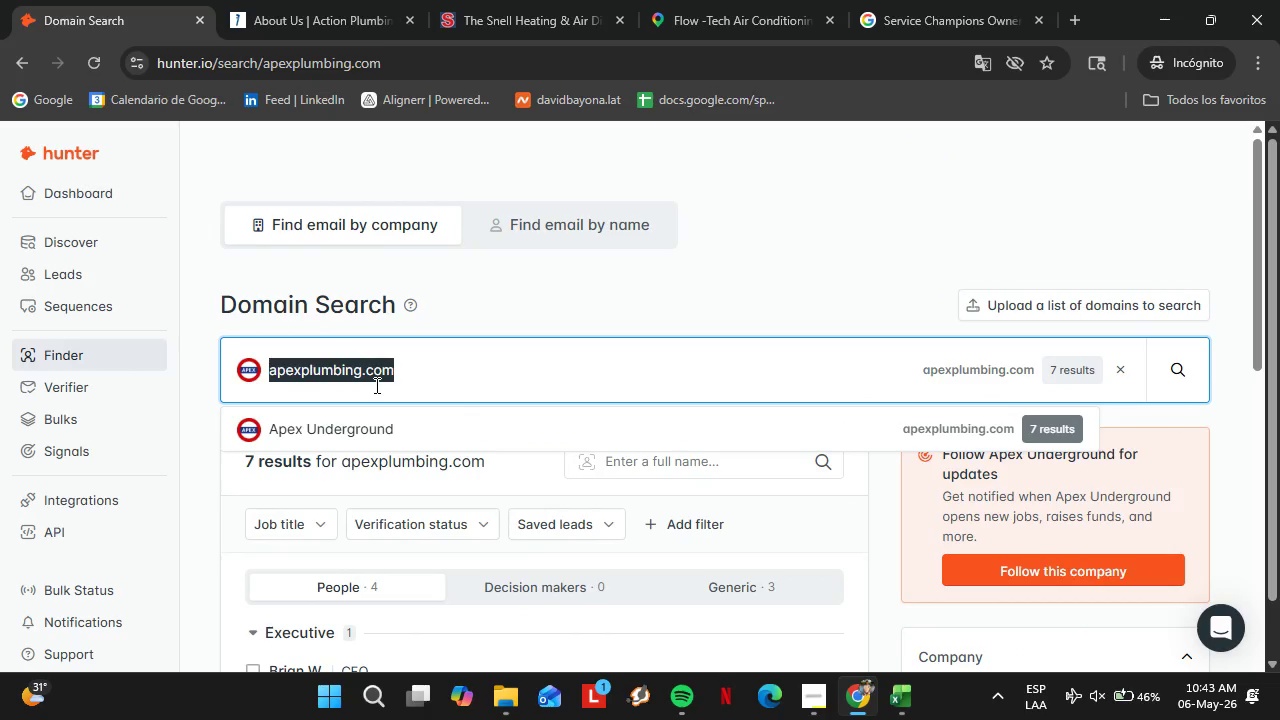 
type(atlantice)
key(Backspace)
type(o)
key(Backspace)
type(plumbing.com)
 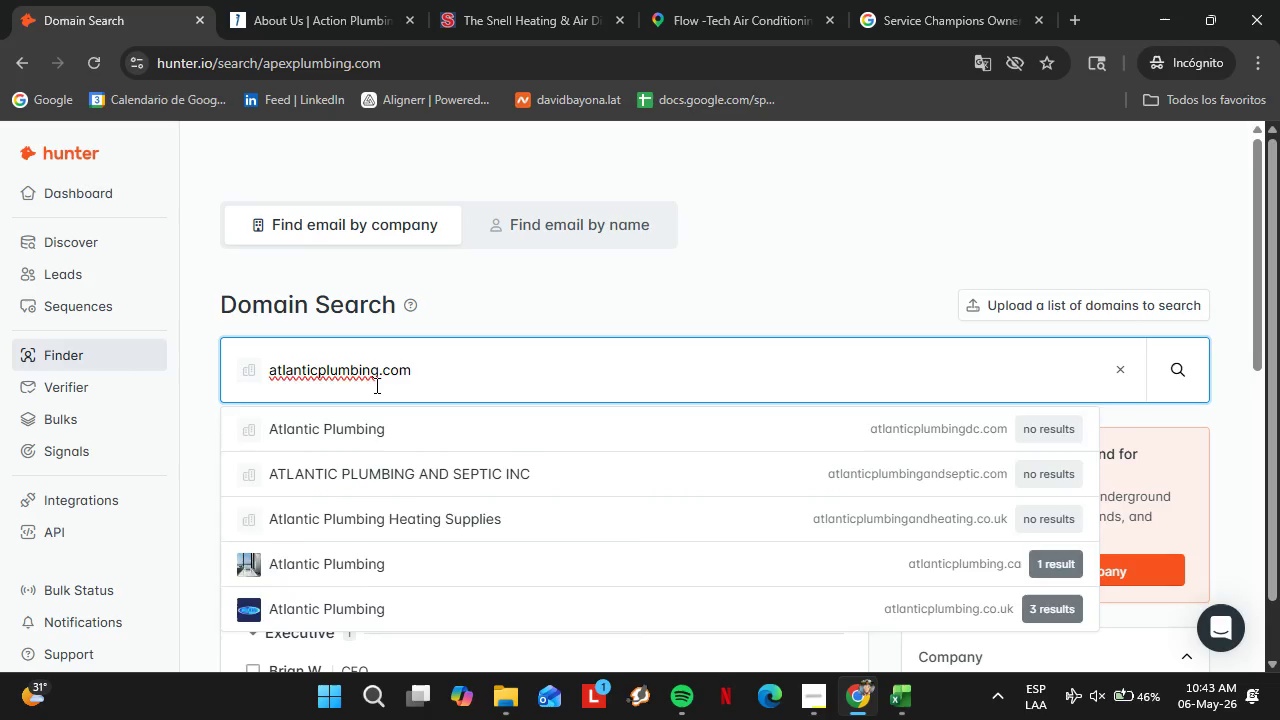 
key(Enter)
 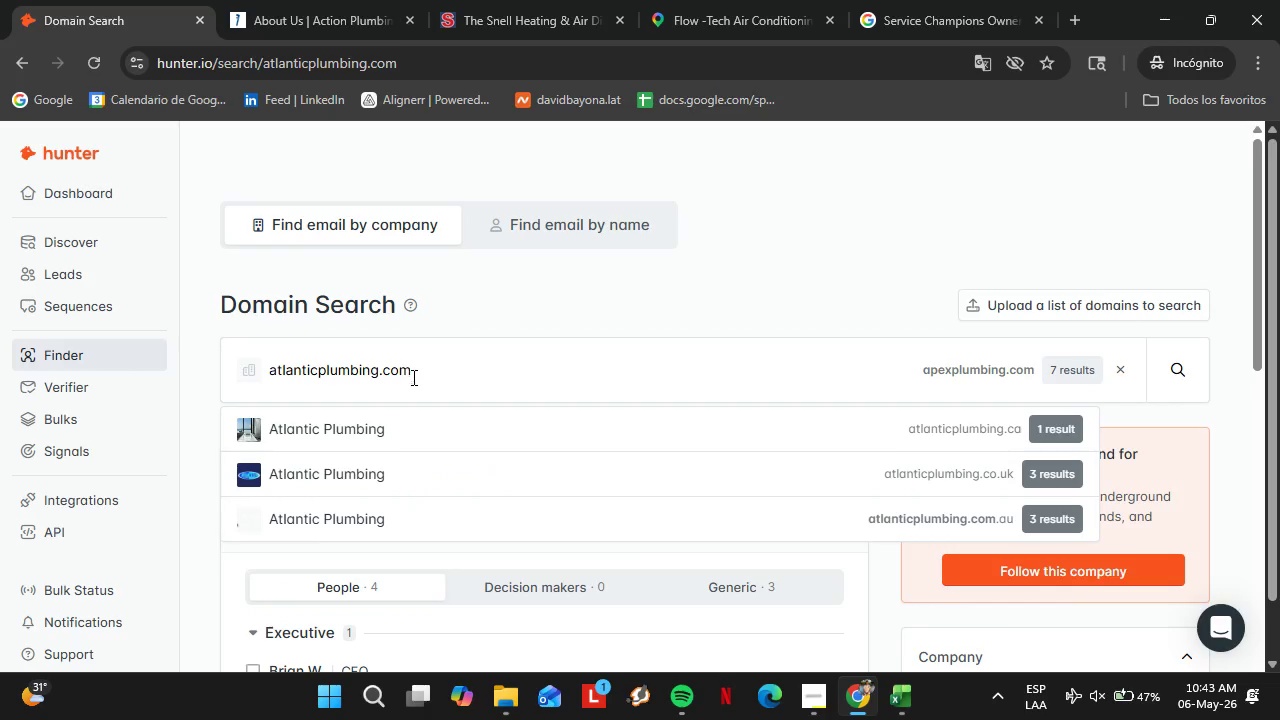 
wait(6.84)
 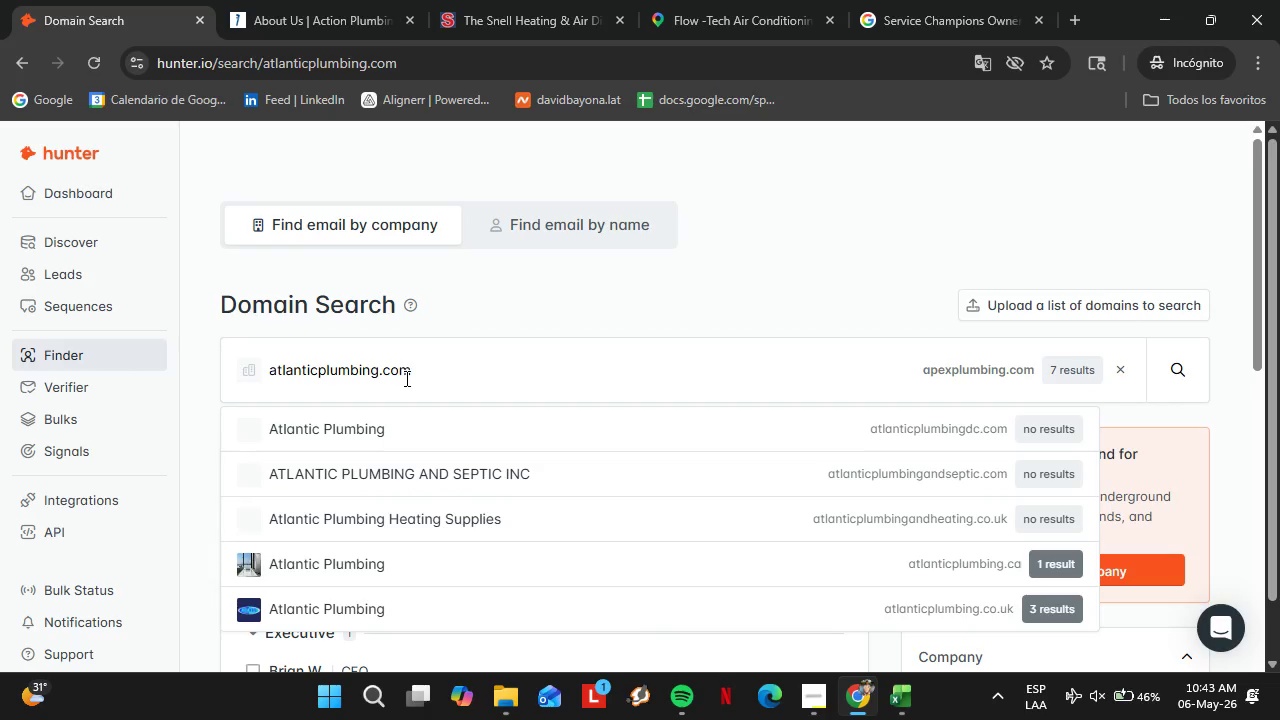 
double_click([398, 374])
 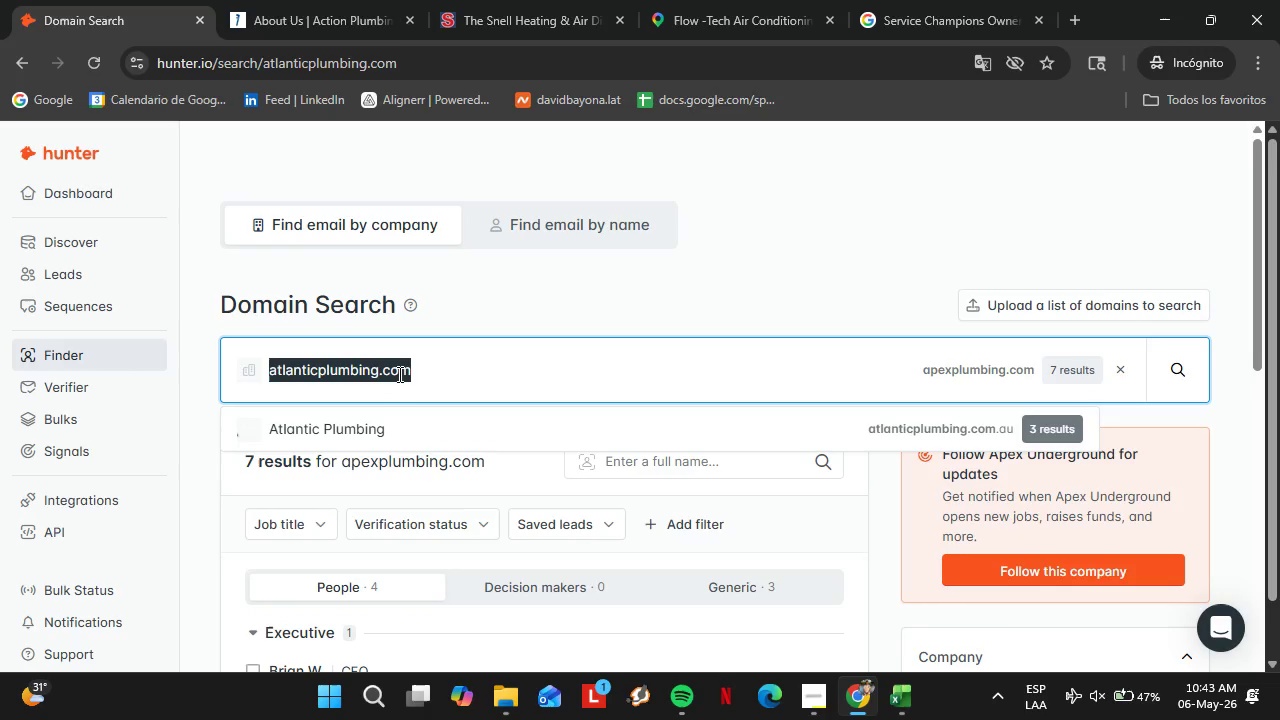 
triple_click([398, 374])
 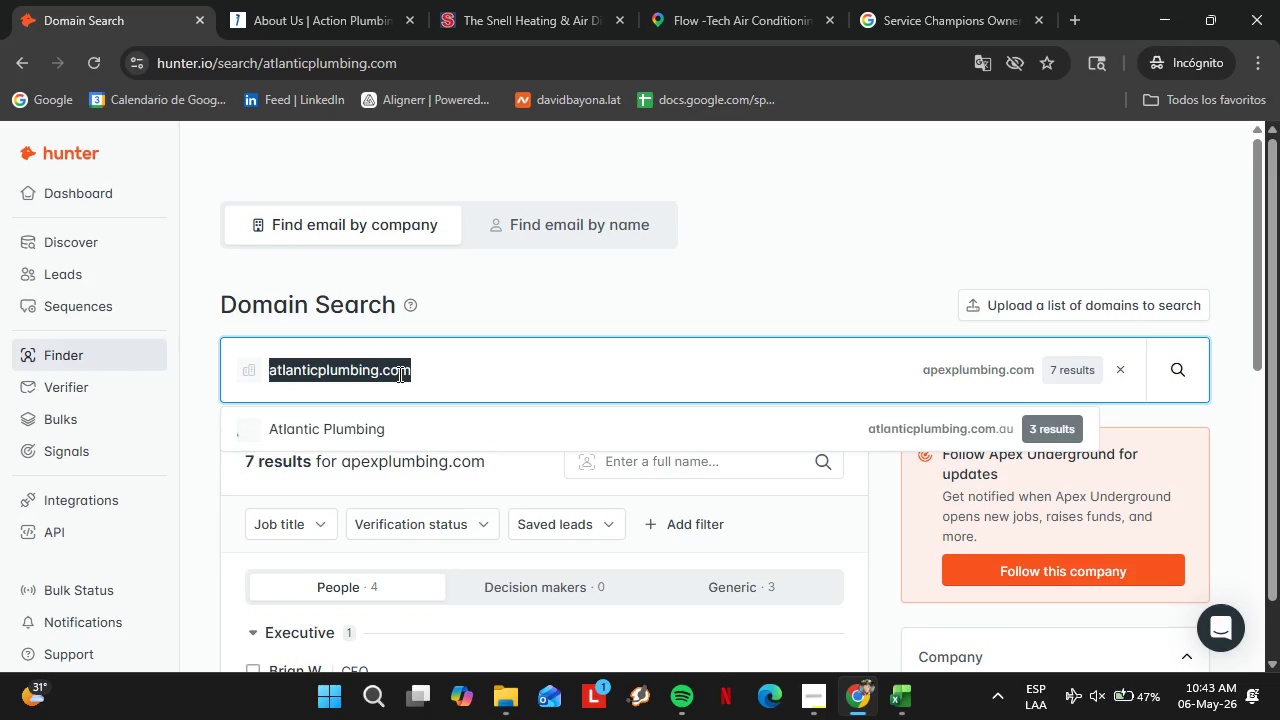 
wait(11.61)
 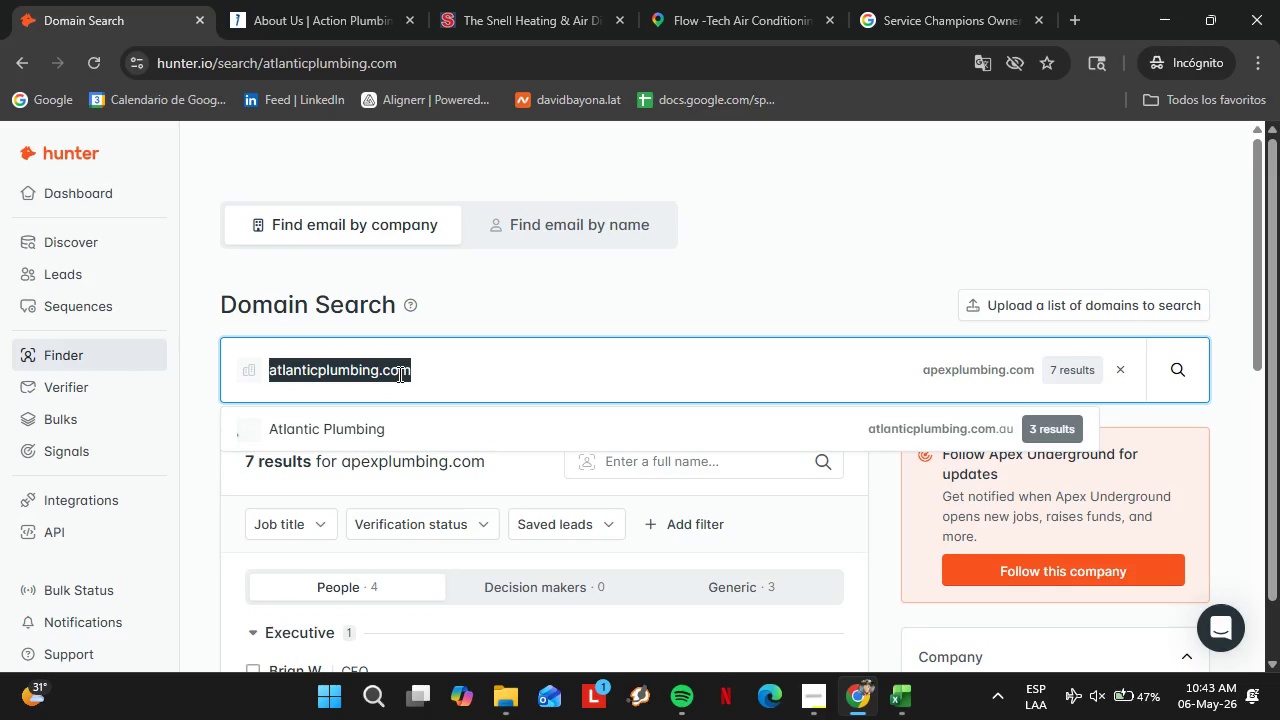 
type(beehiveplumbing.com)
 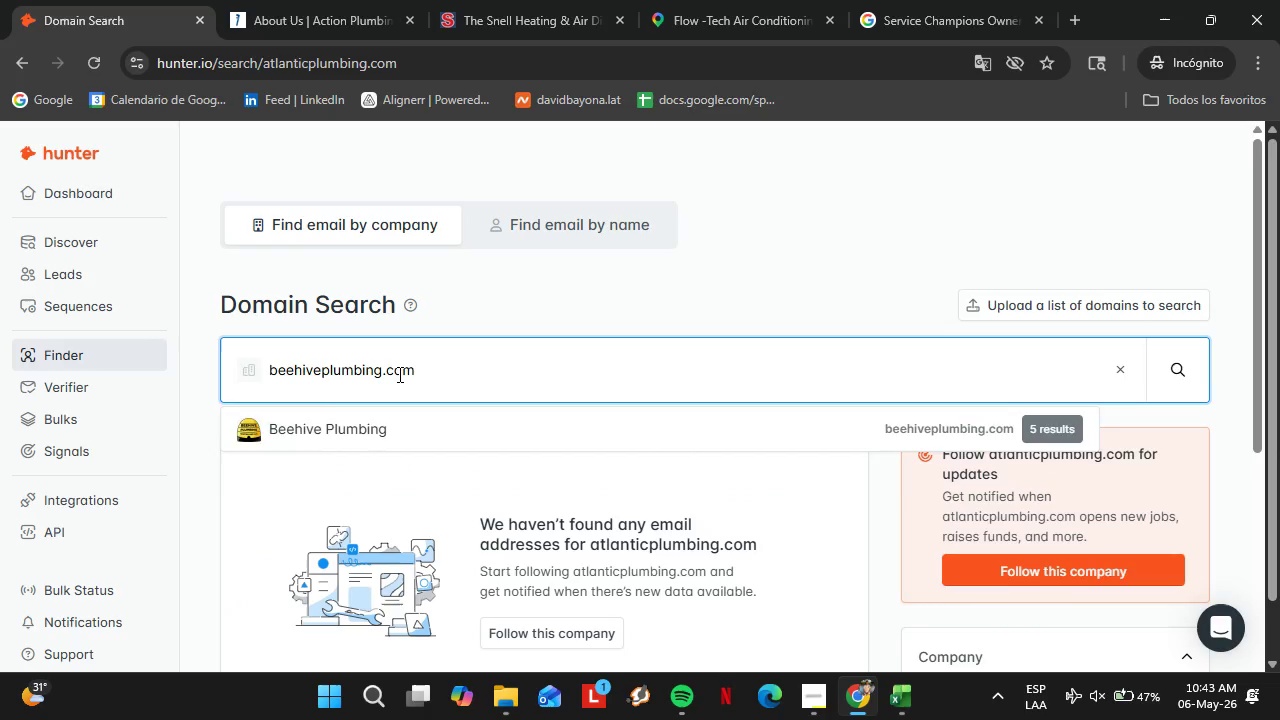 
key(Enter)
 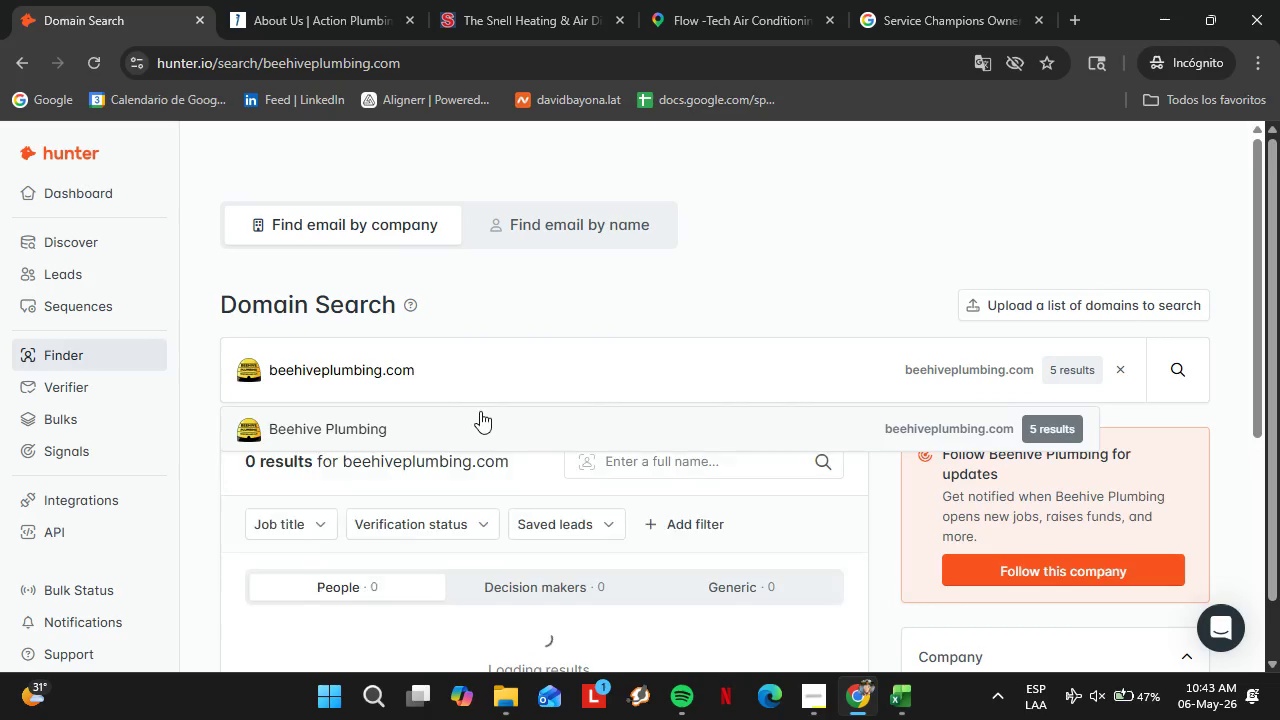 
left_click([455, 436])
 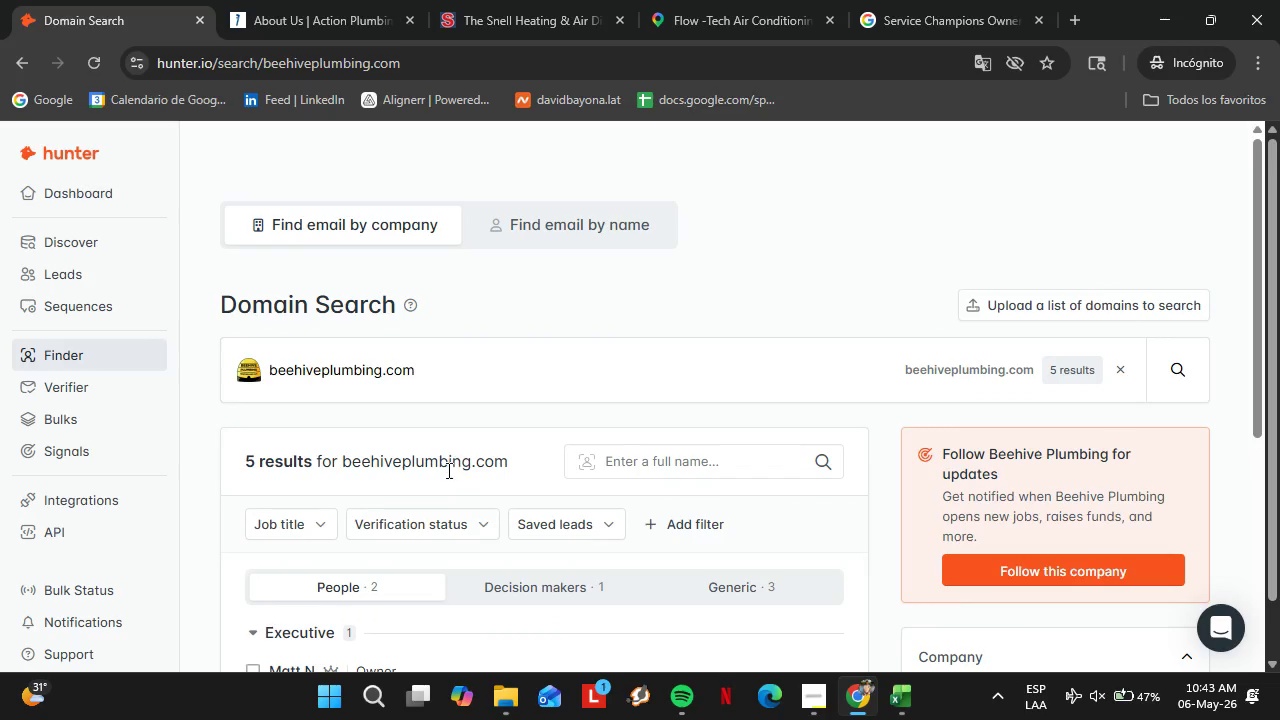 
scroll: coordinate [447, 470], scroll_direction: down, amount: 3.0
 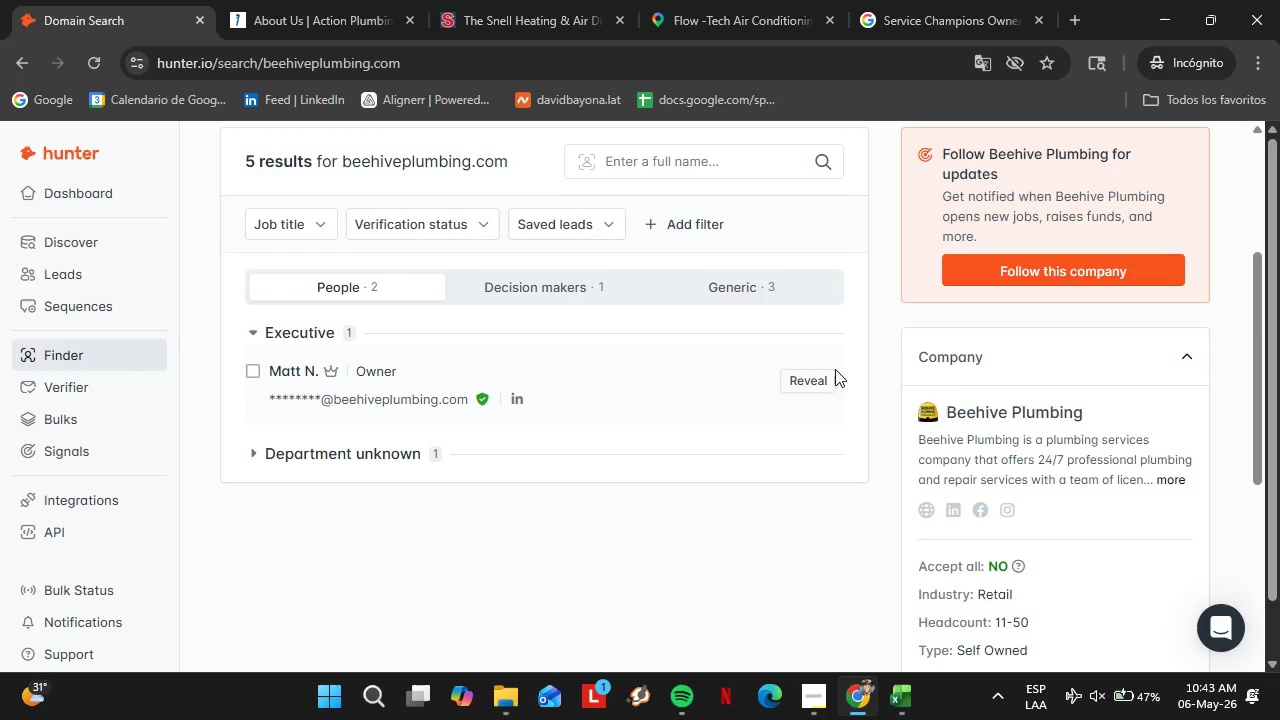 
left_click([798, 386])
 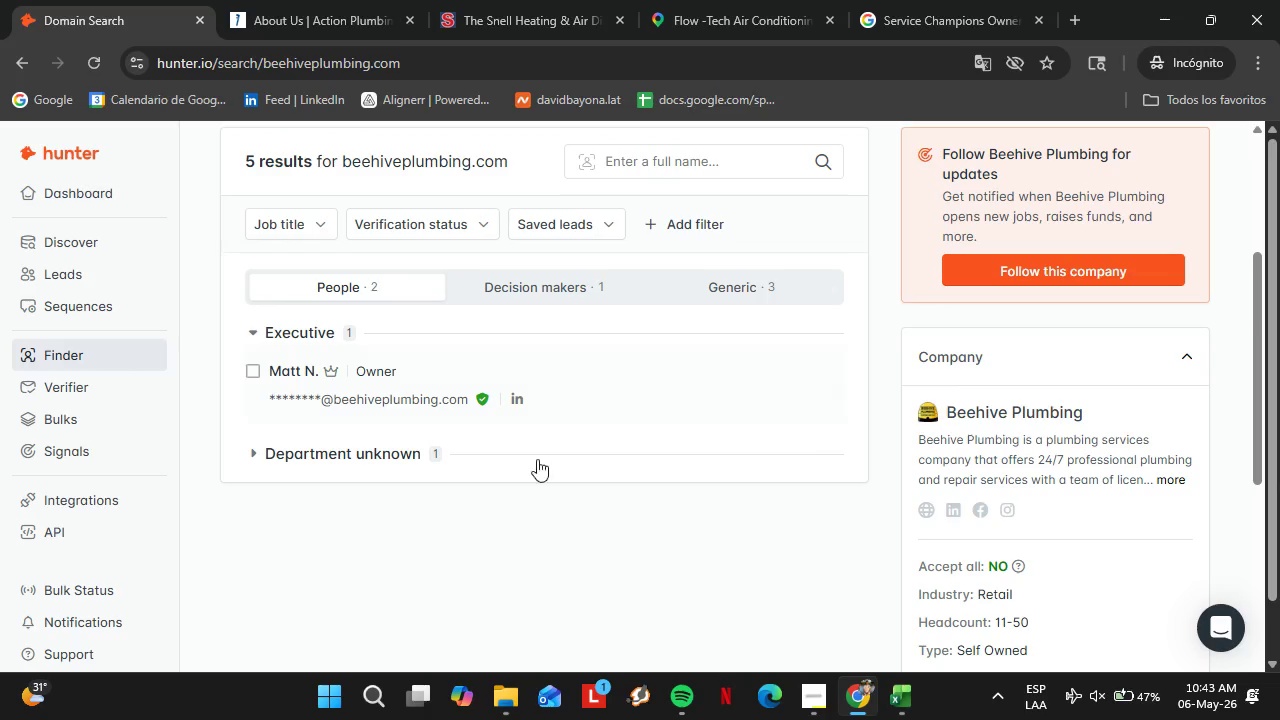 
mouse_move([767, 374])
 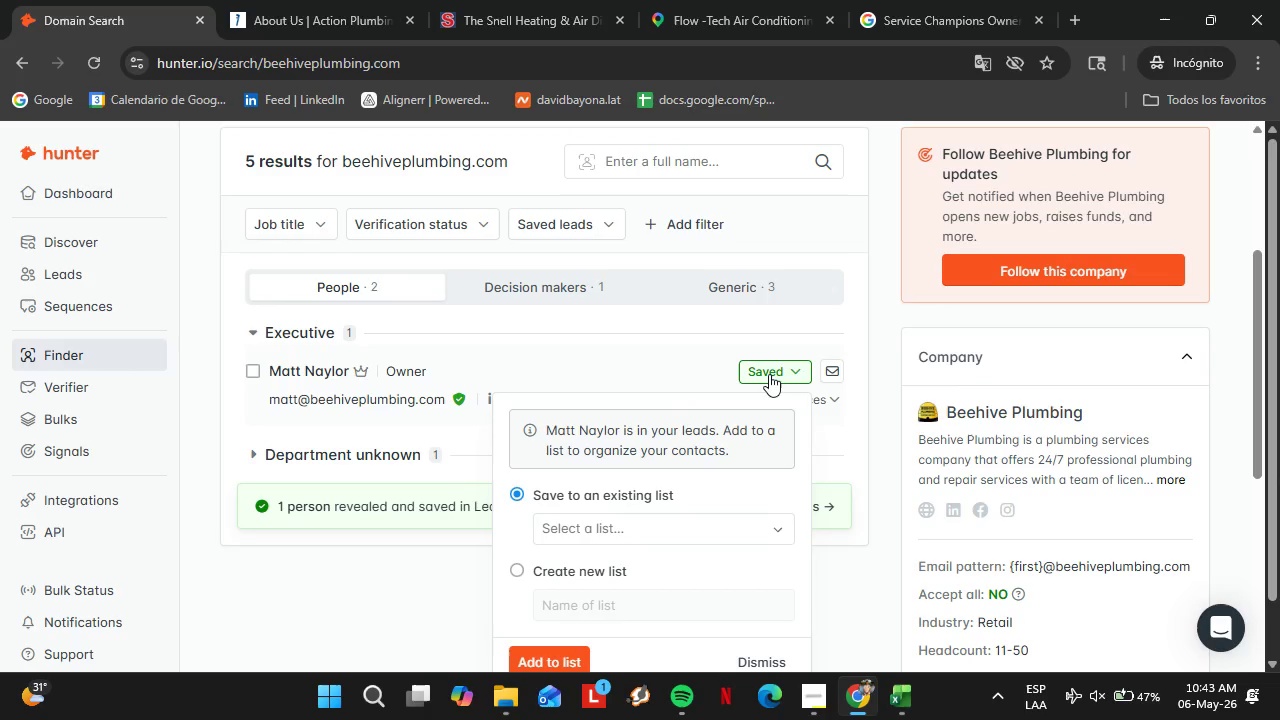 
left_click([769, 374])
 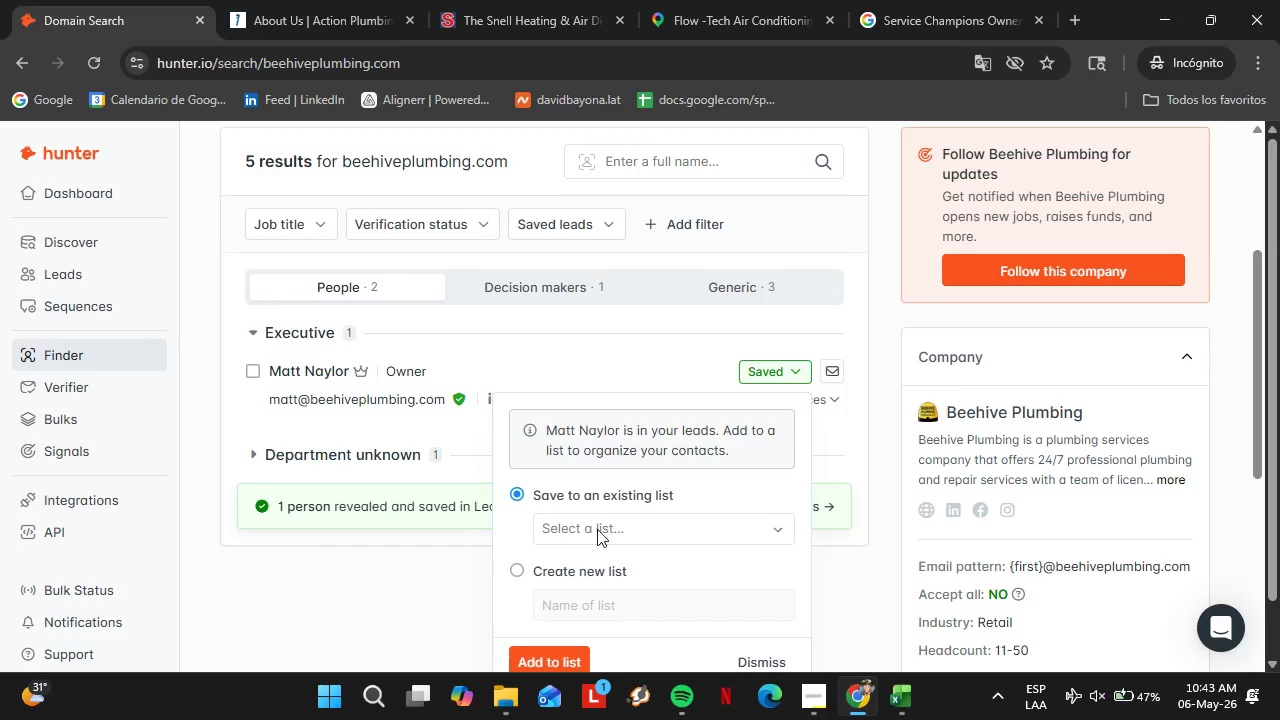 
left_click([592, 526])
 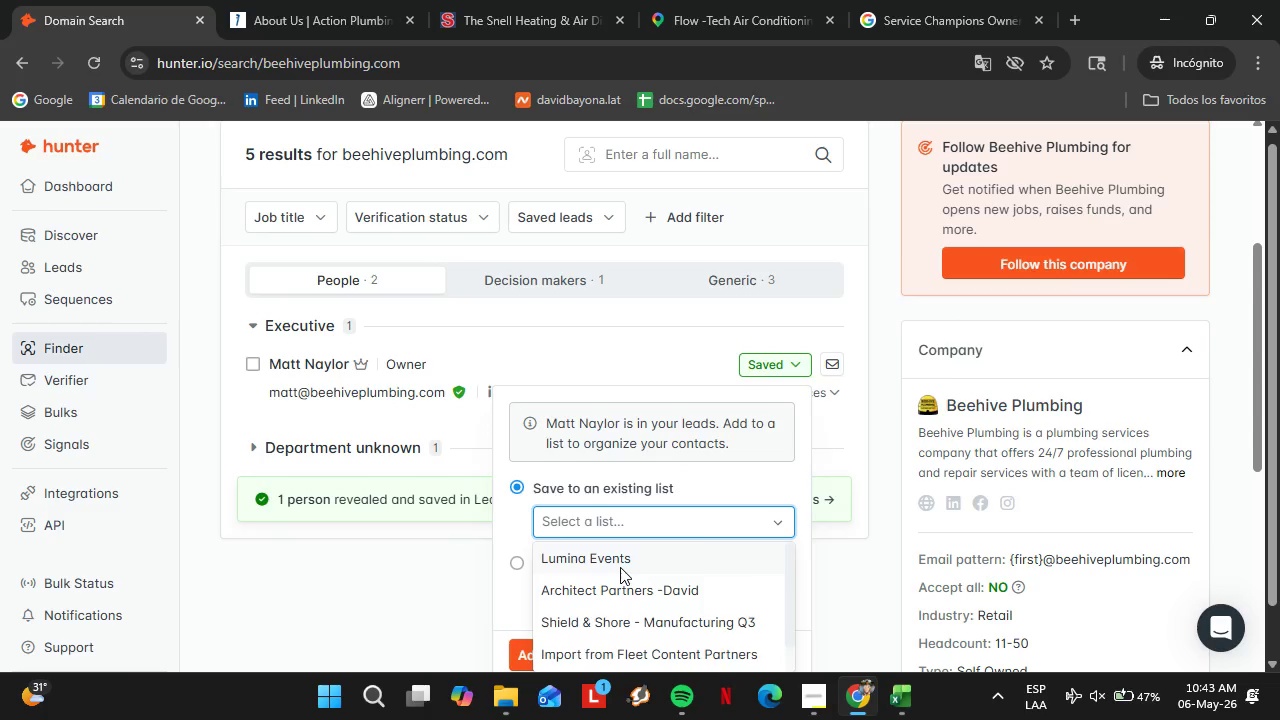 
scroll: coordinate [692, 428], scroll_direction: down, amount: 6.0
 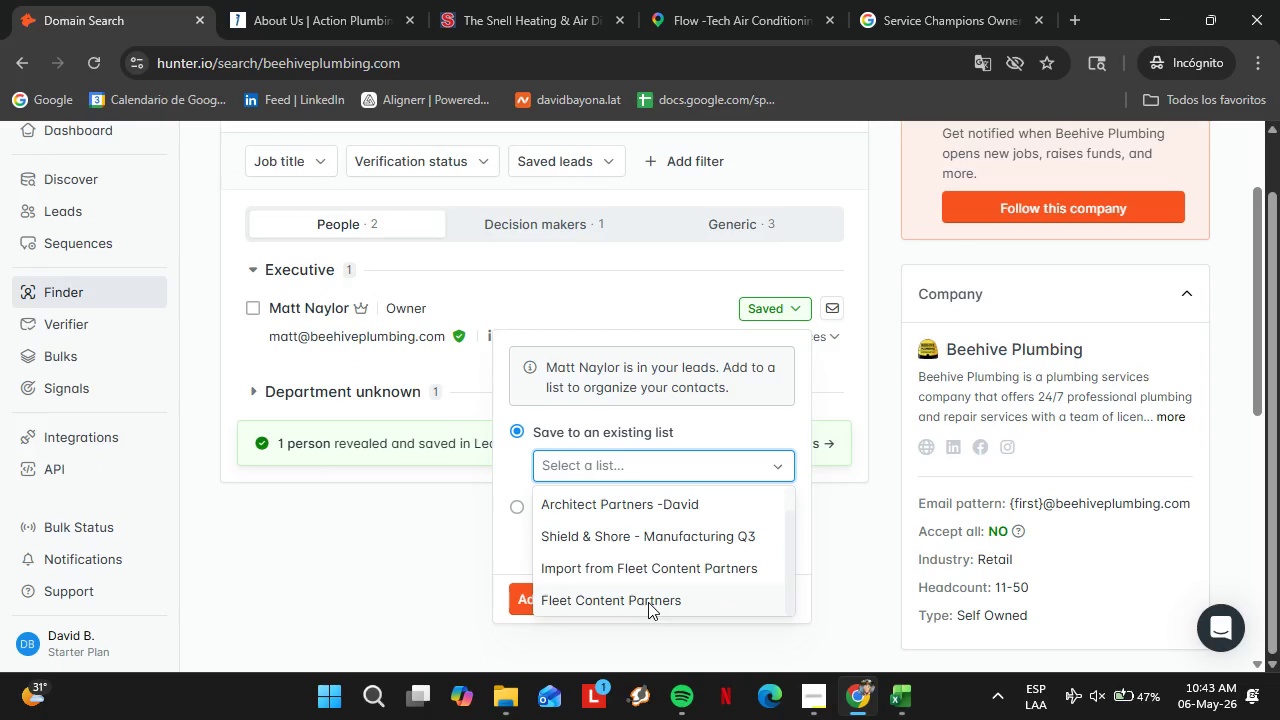 
left_click([630, 601])
 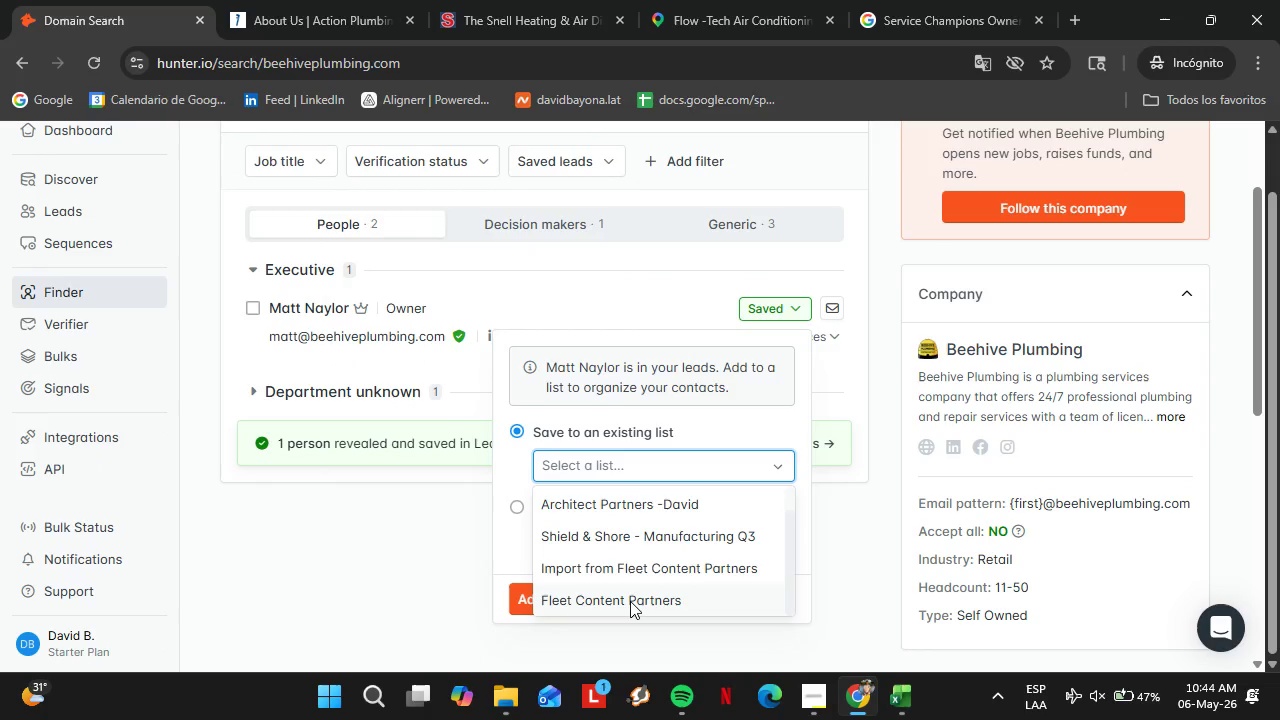 
left_click([512, 586])
 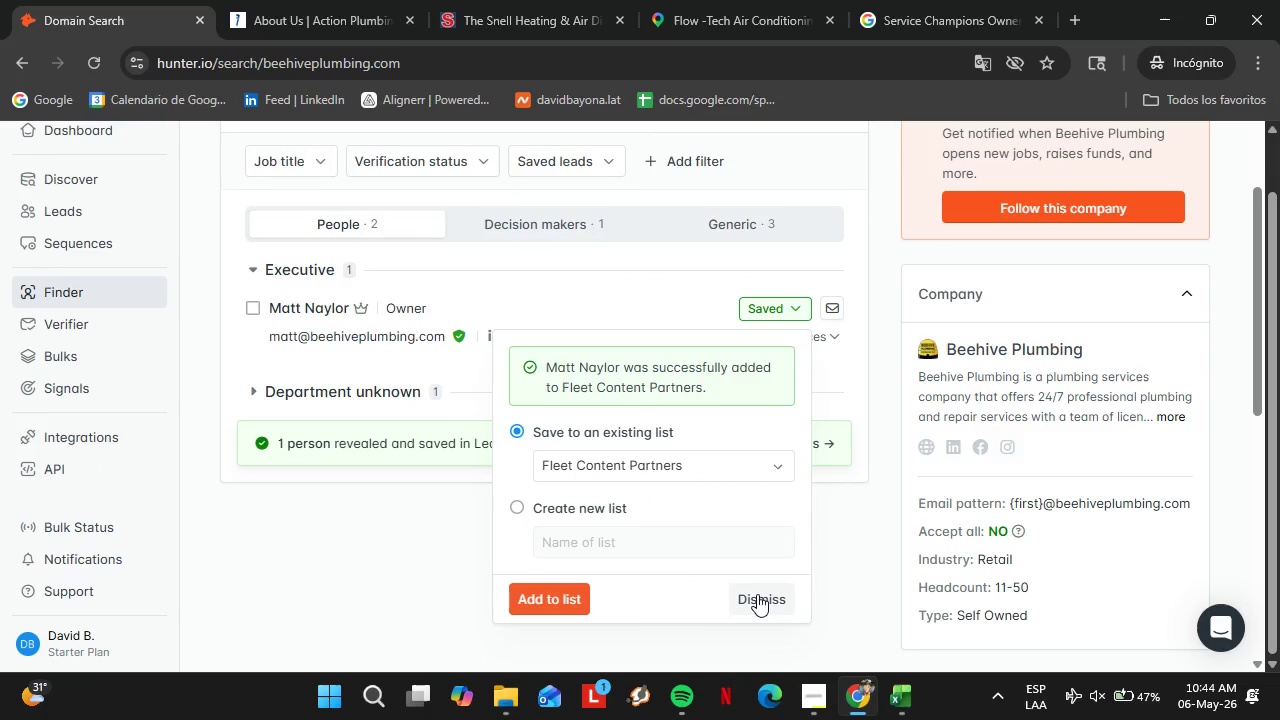 
left_click([758, 594])
 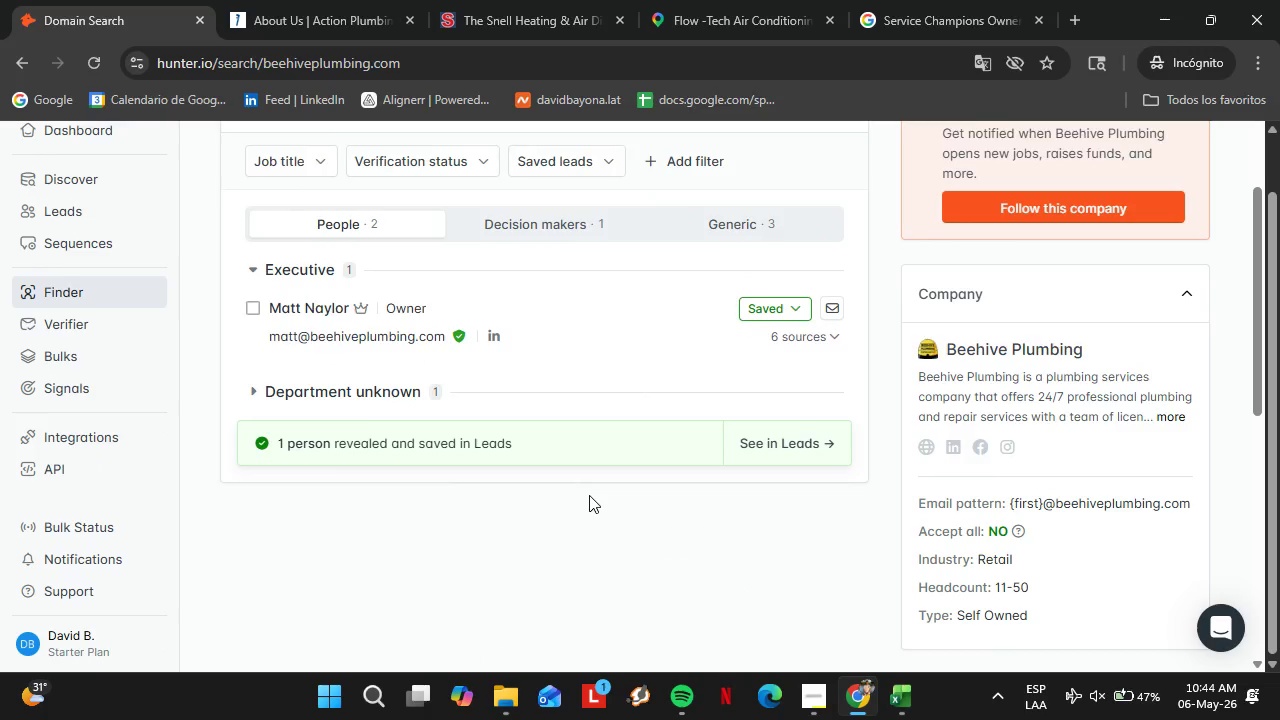 
scroll: coordinate [586, 500], scroll_direction: up, amount: 3.0
 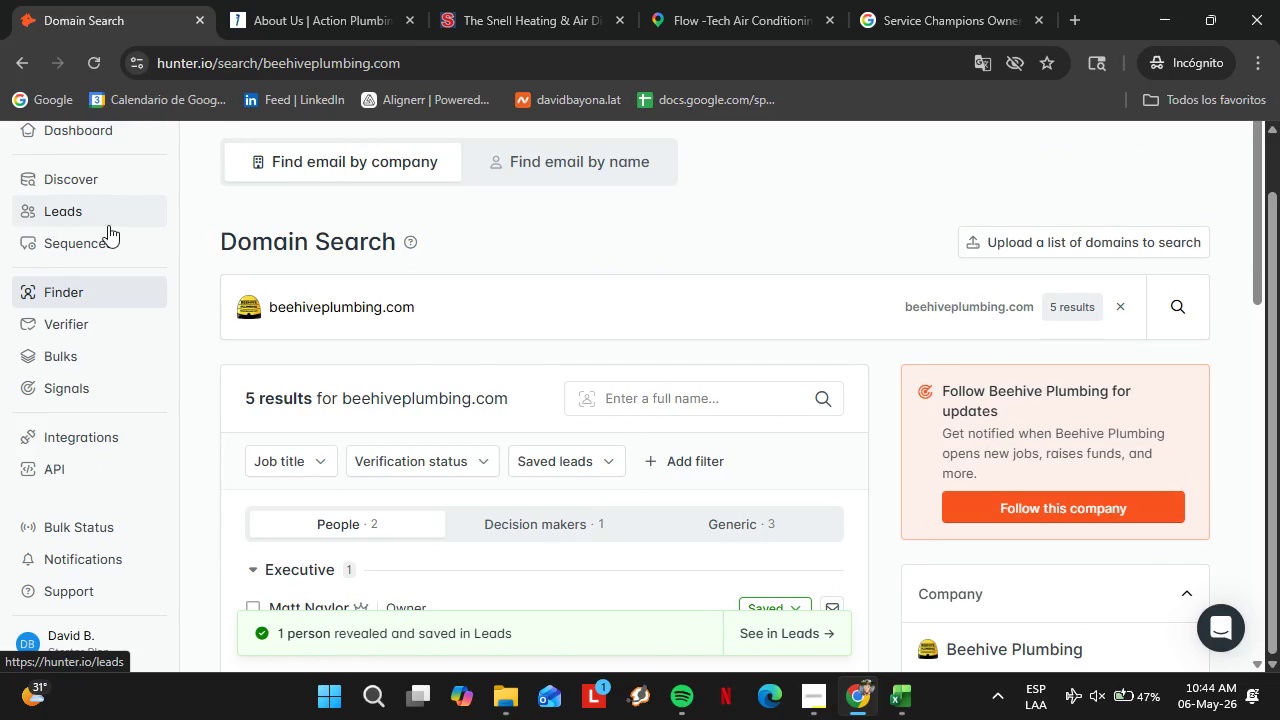 
scroll: coordinate [576, 393], scroll_direction: down, amount: 2.0
 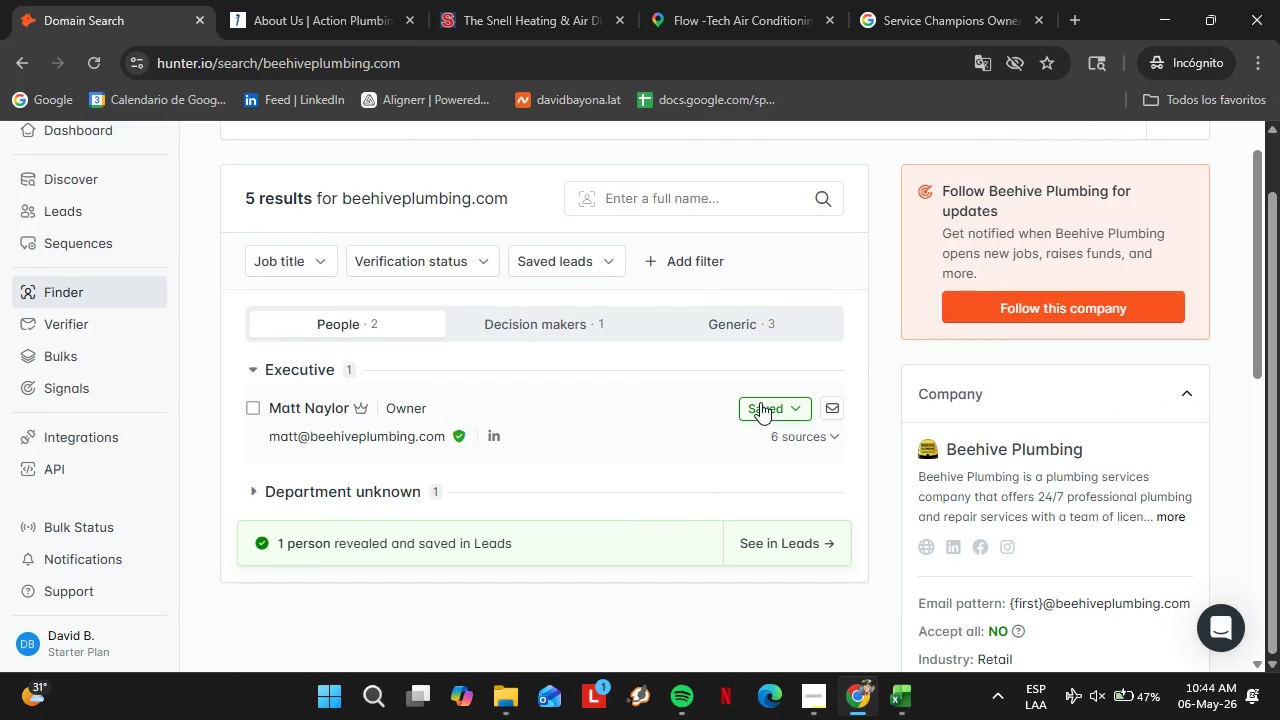 
left_click([761, 403])
 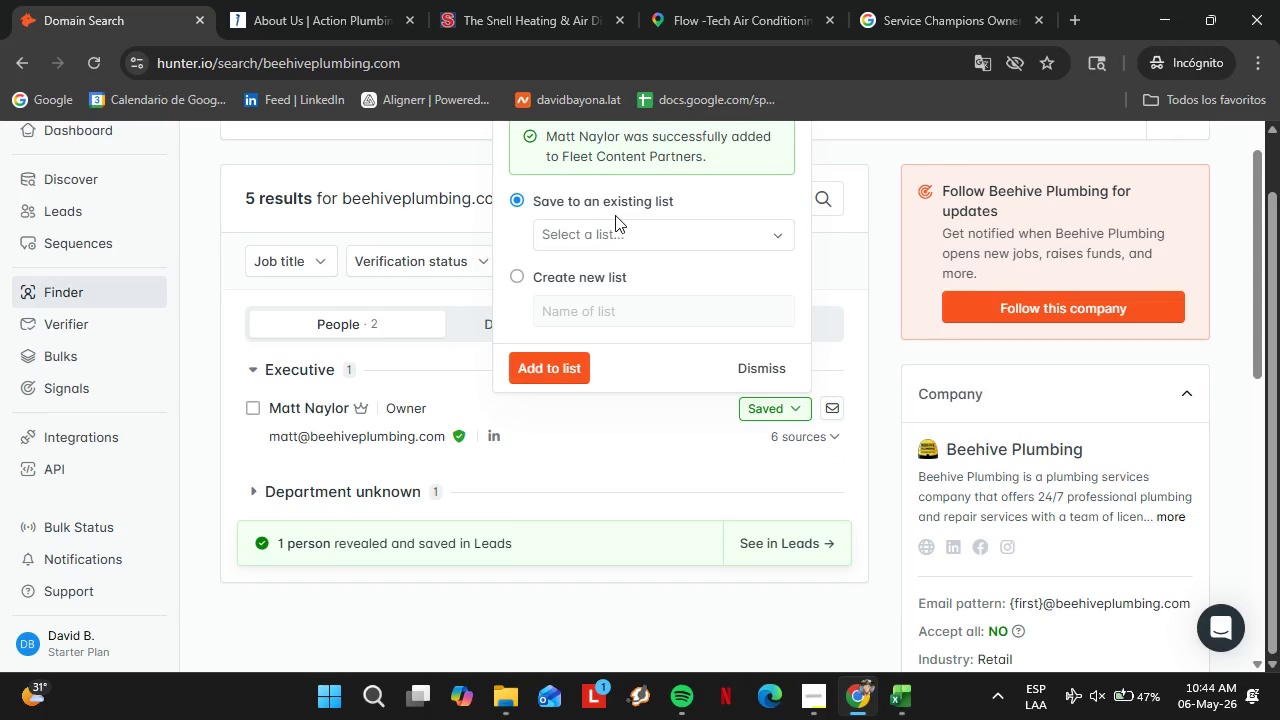 
left_click([620, 225])
 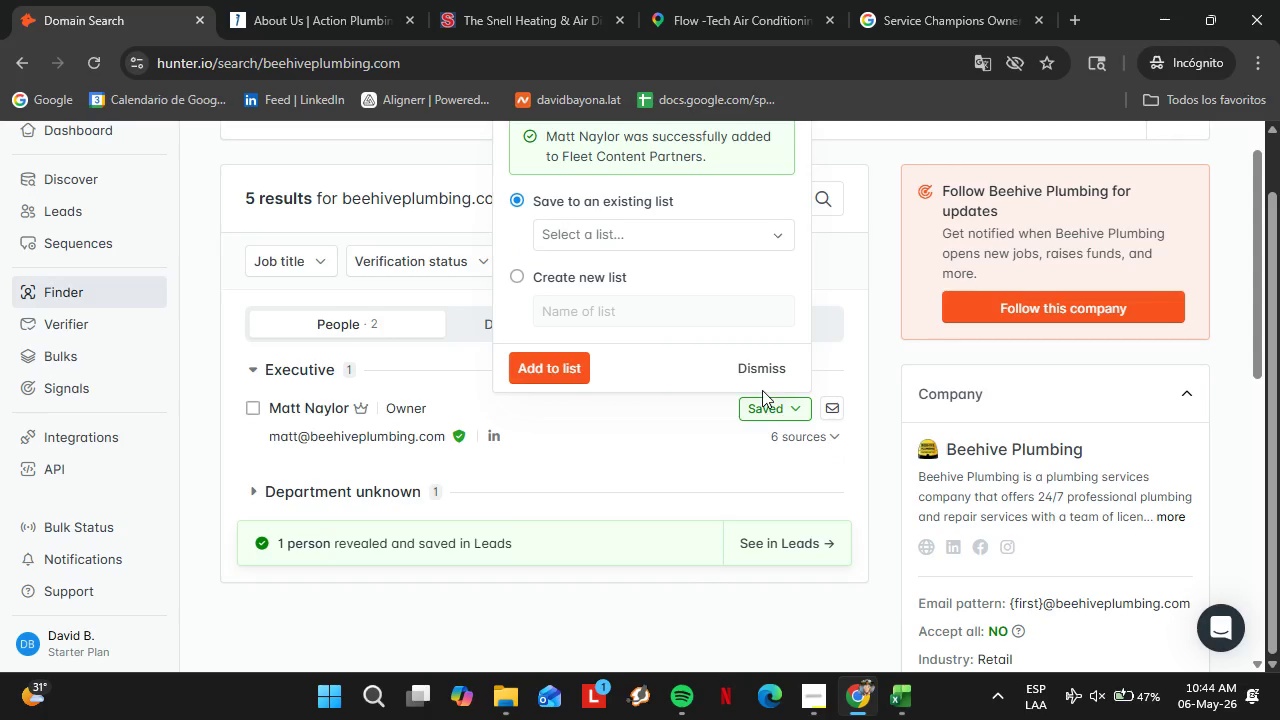 
left_click([755, 375])
 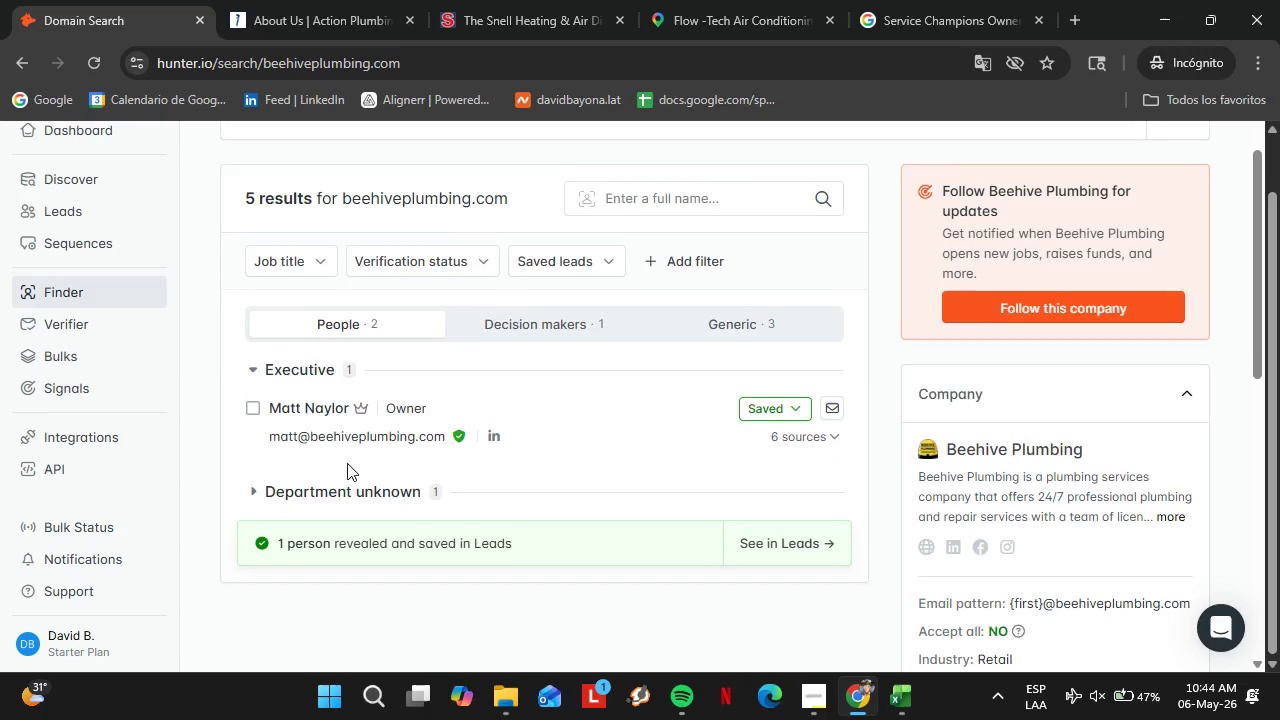 
scroll: coordinate [325, 451], scroll_direction: up, amount: 1.0
 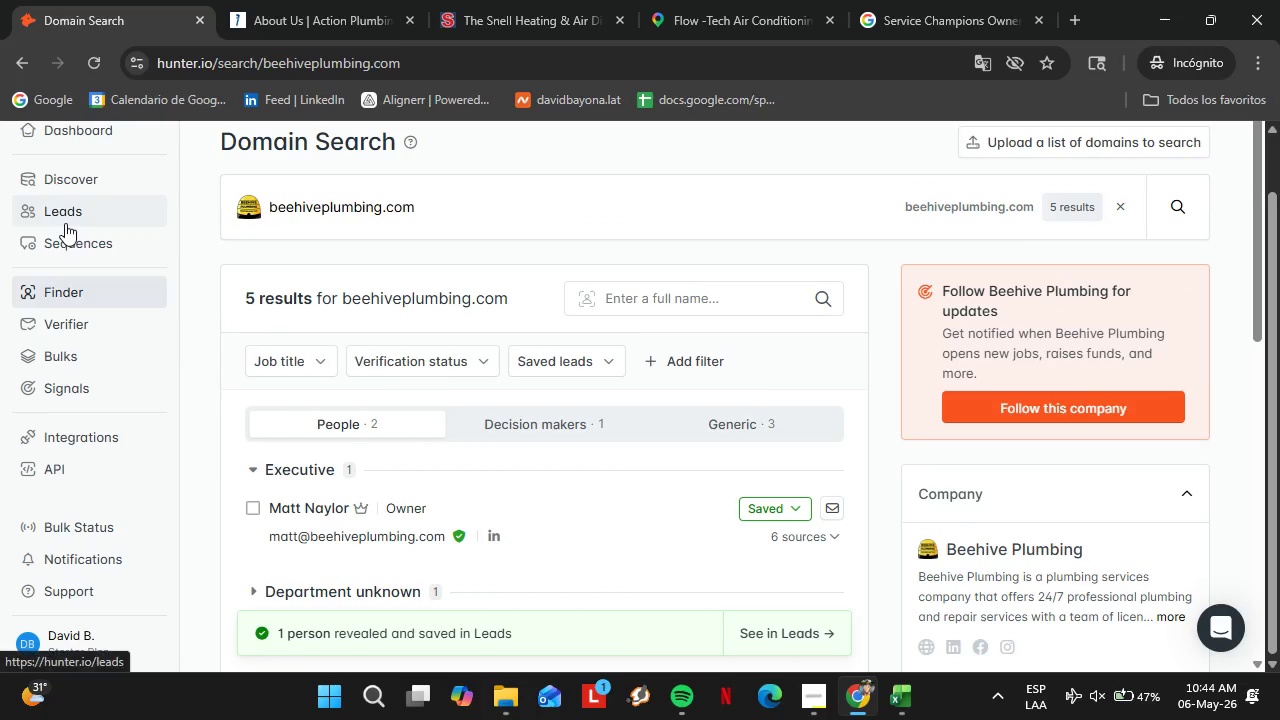 
left_click([65, 223])
 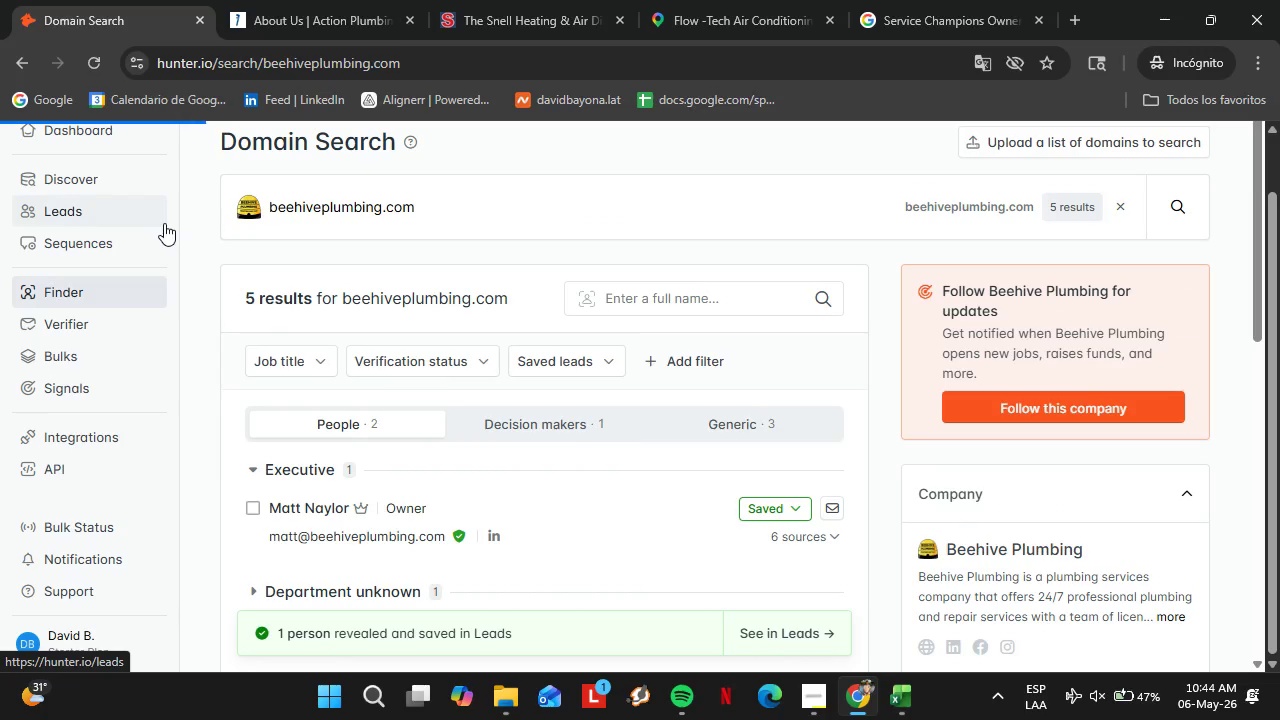 
wait(9.66)
 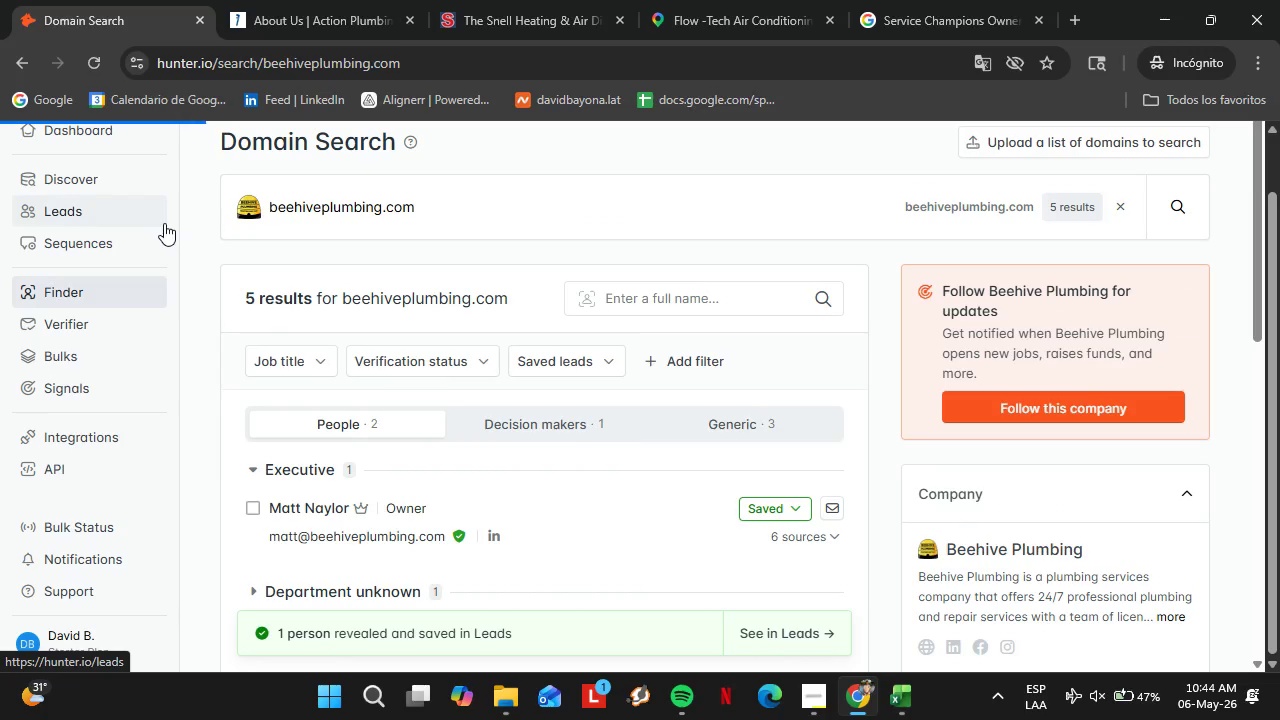 
scroll: coordinate [421, 435], scroll_direction: down, amount: 4.0
 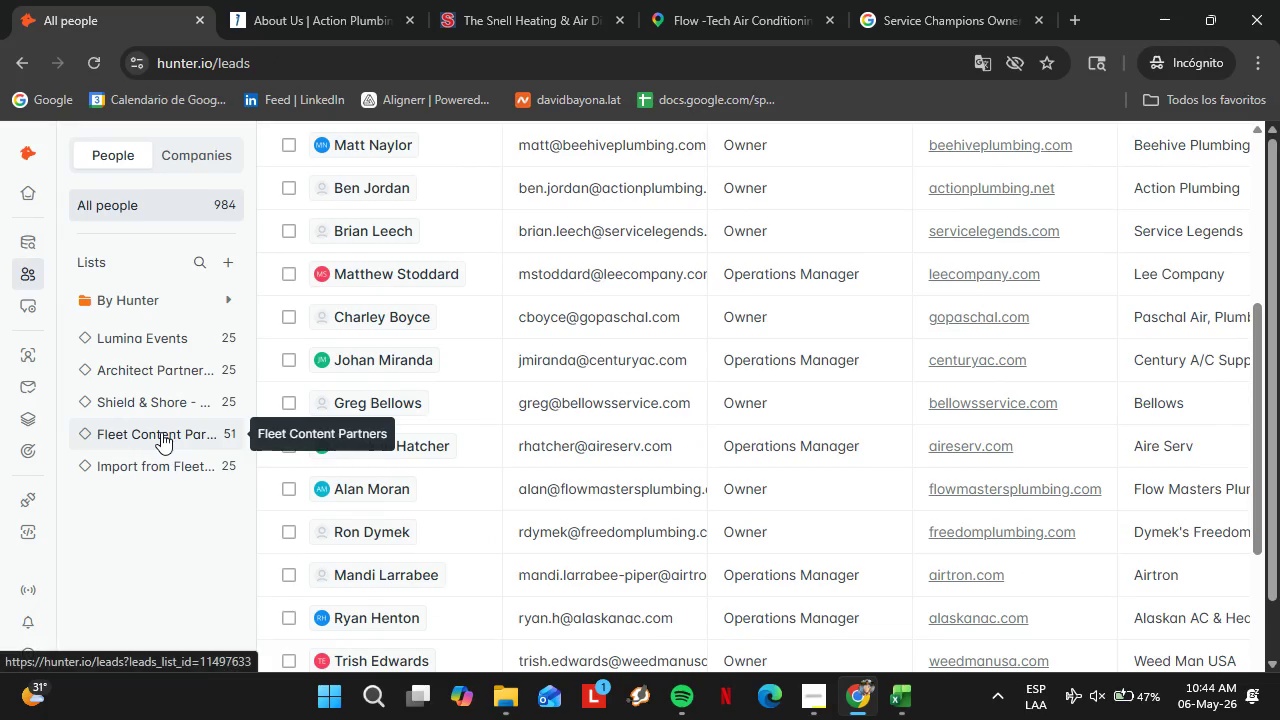 
left_click([161, 432])
 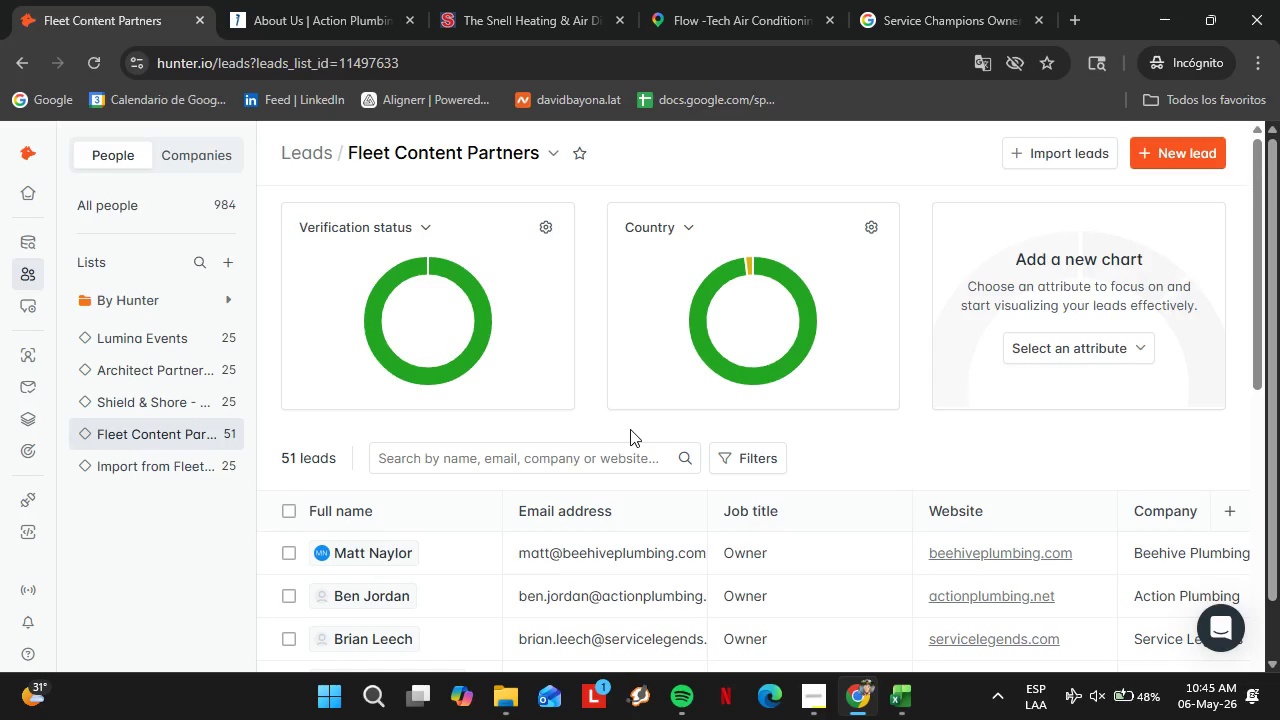 
wait(42.73)
 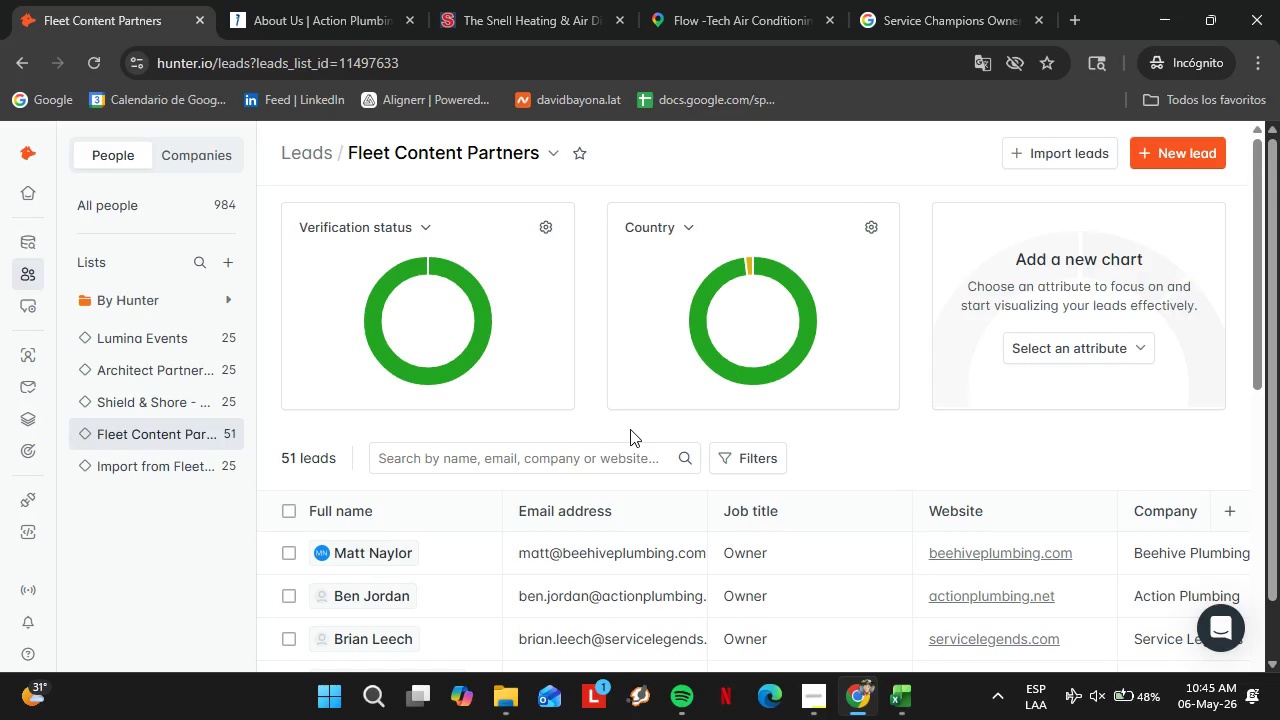 
scroll: coordinate [628, 376], scroll_direction: down, amount: 11.0
 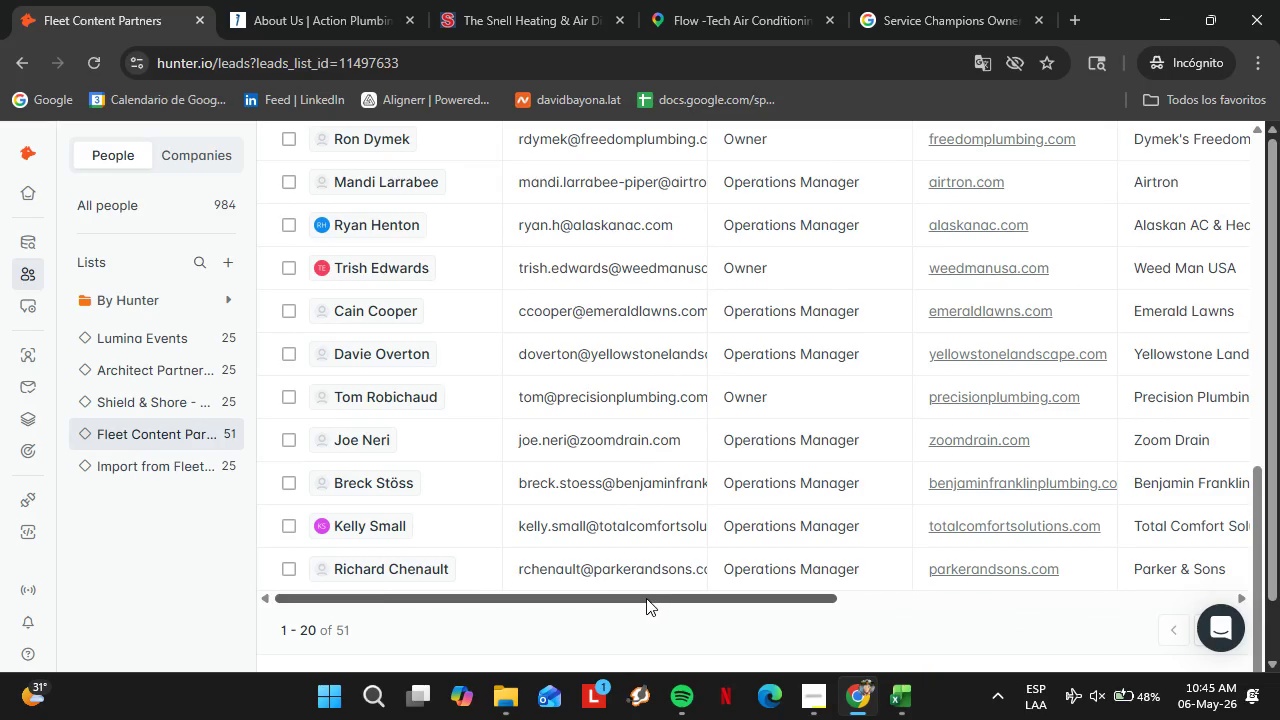 
left_click_drag(start_coordinate=[646, 598], to_coordinate=[1084, 597])
 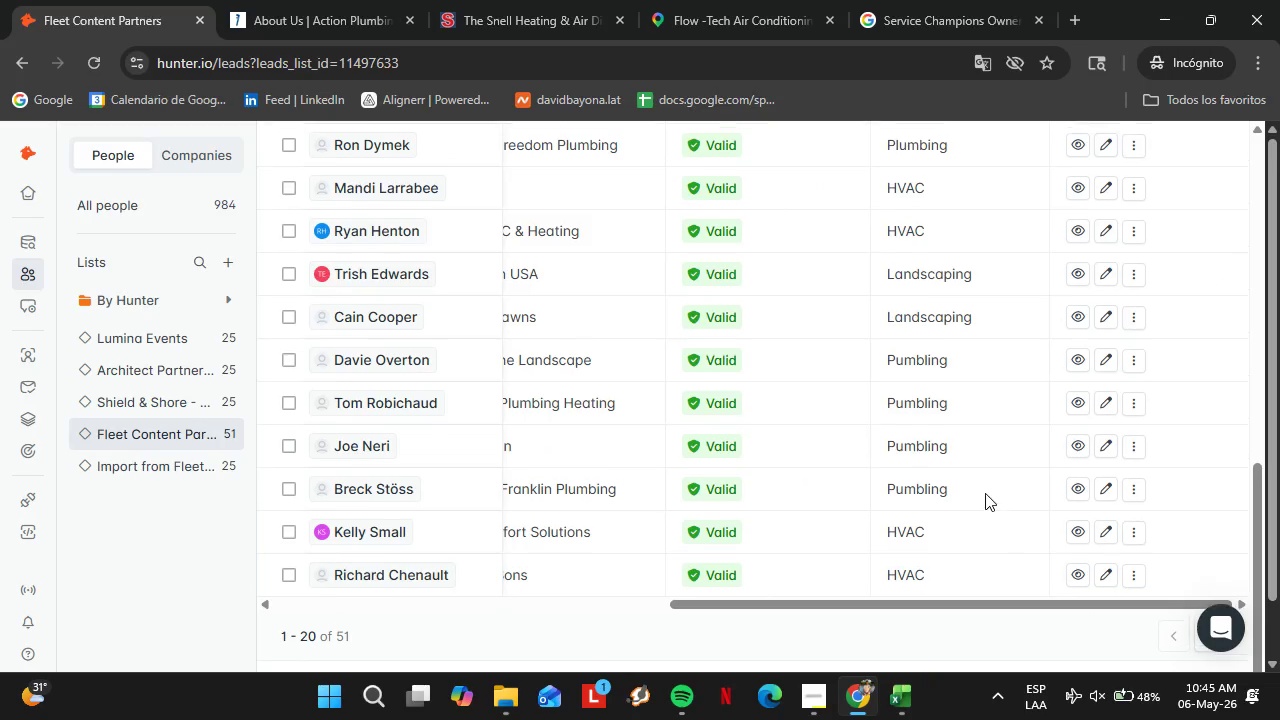 
scroll: coordinate [985, 493], scroll_direction: up, amount: 7.0
 